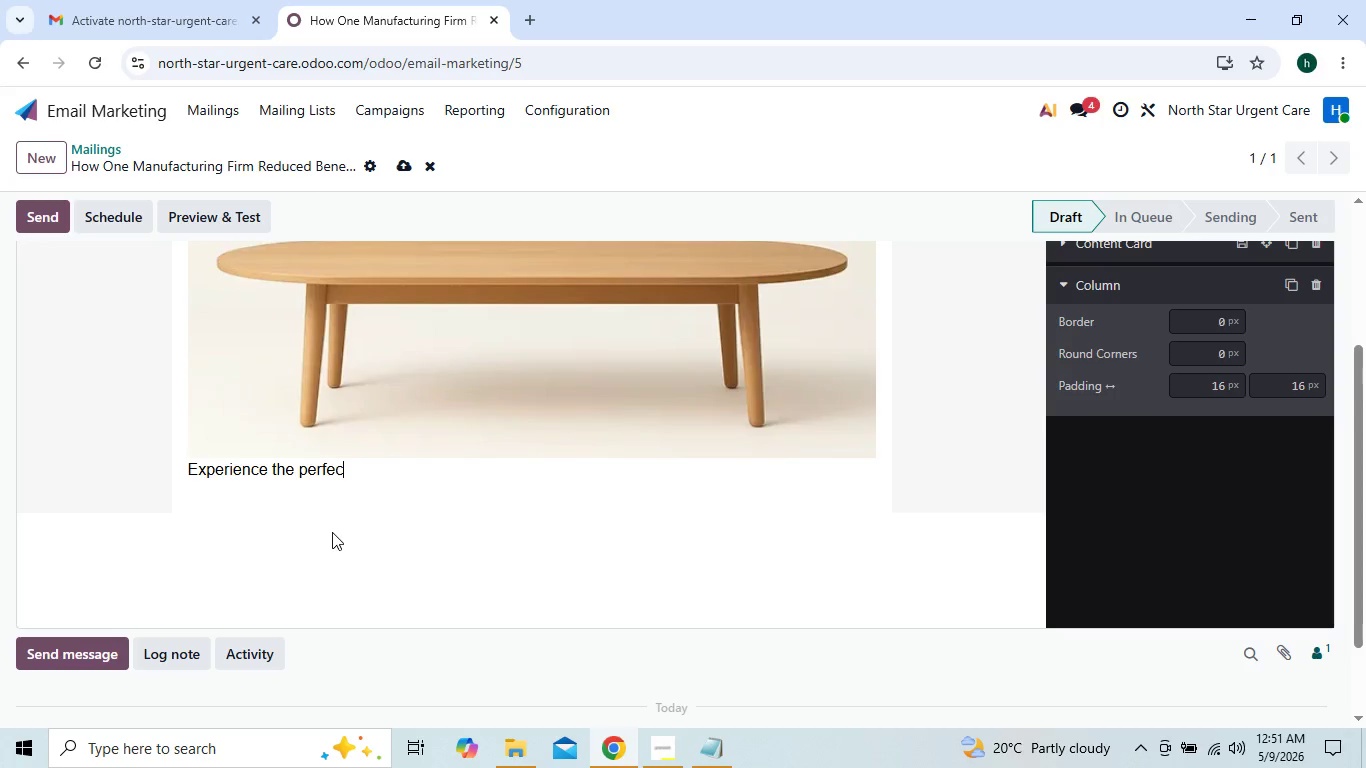 
key(Backspace)
 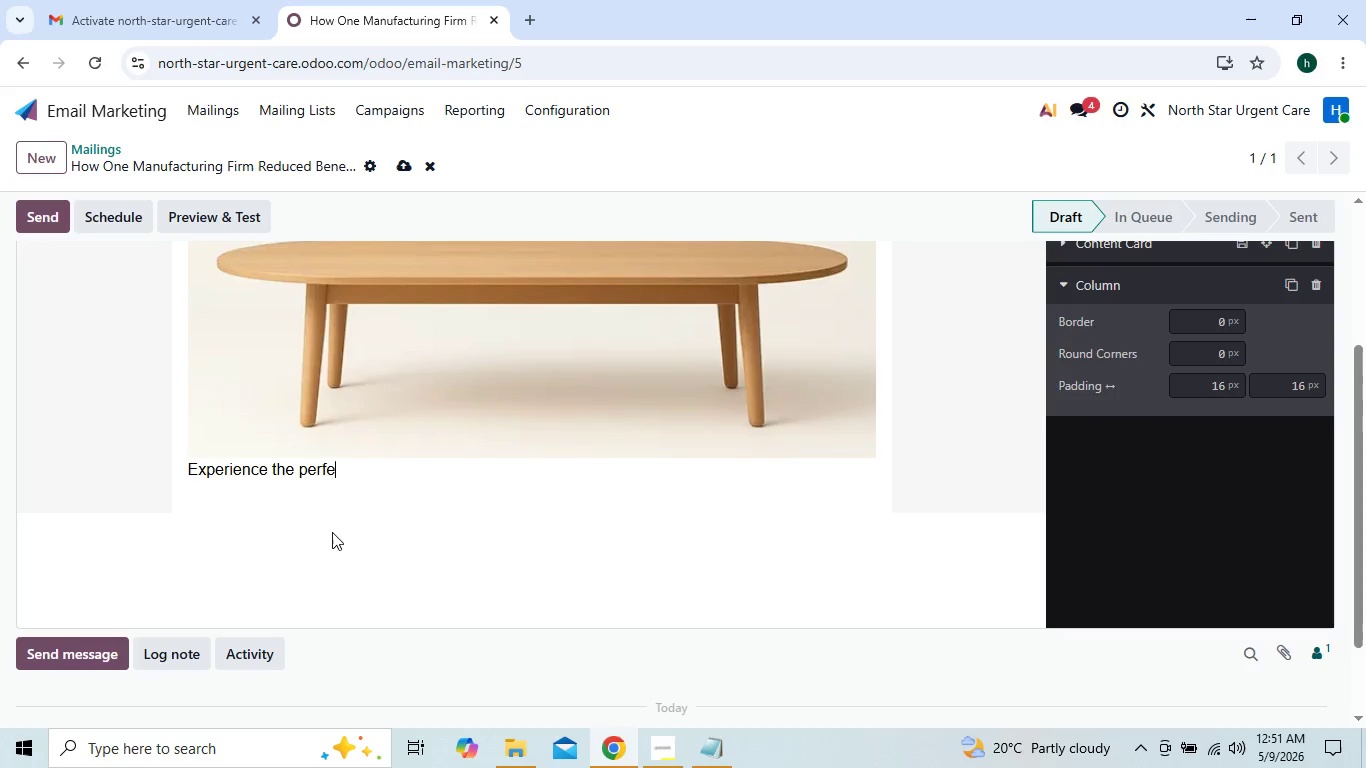 
key(Backspace)
 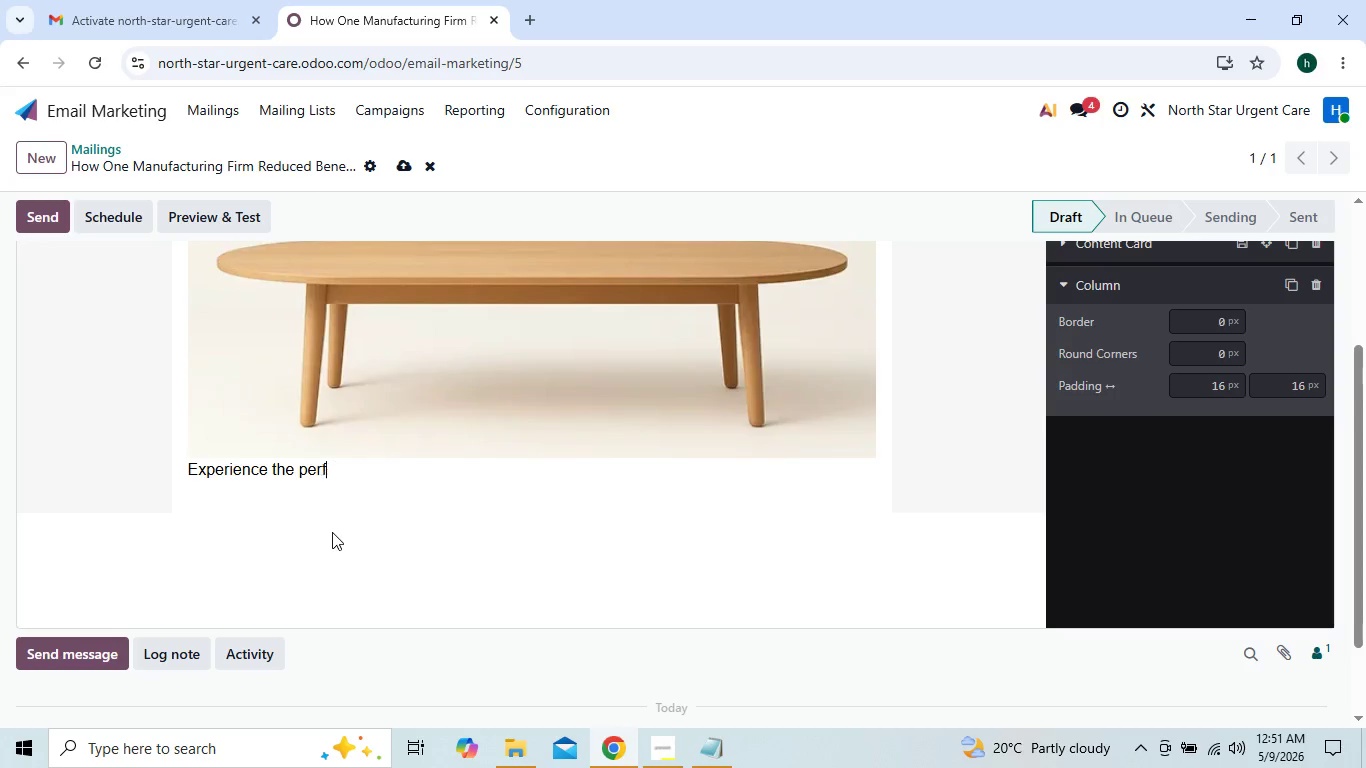 
key(Backspace)
 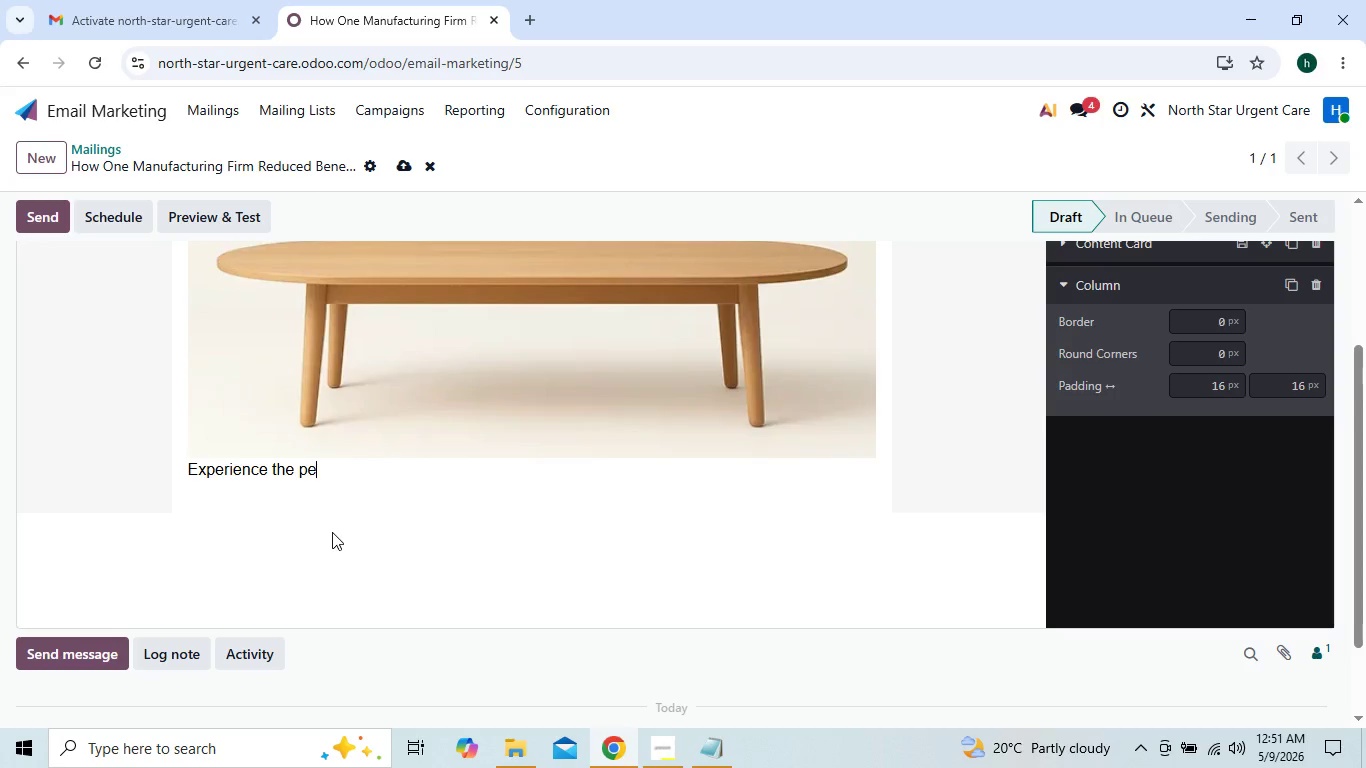 
key(Backspace)
 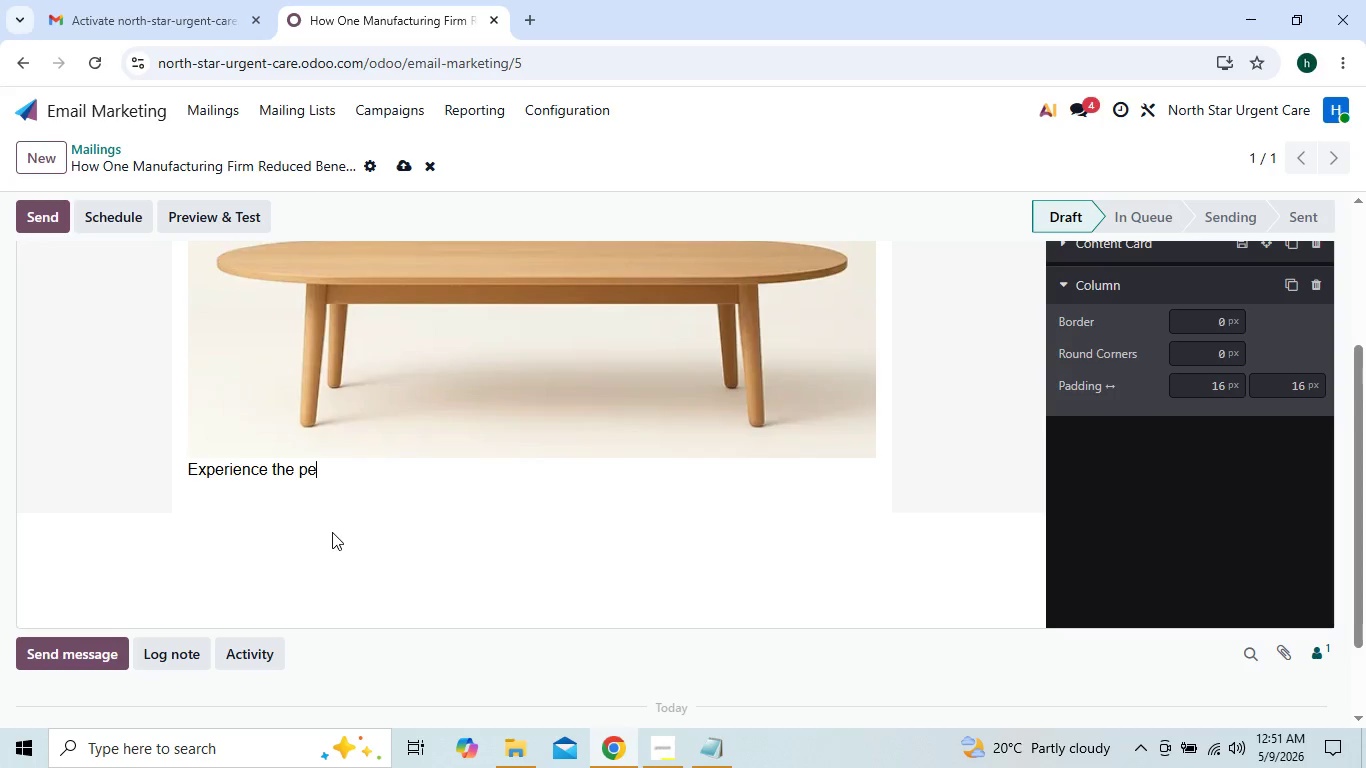 
key(Backspace)
 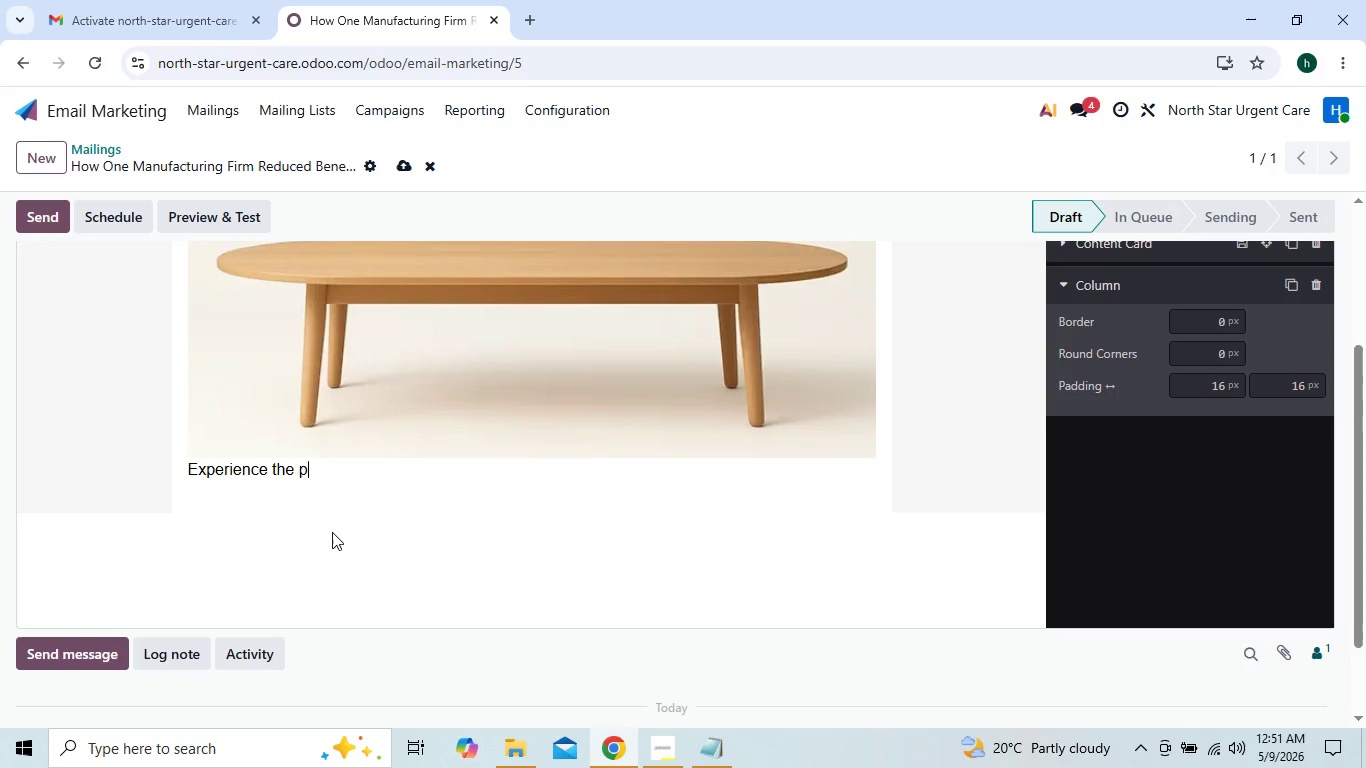 
key(Backspace)
 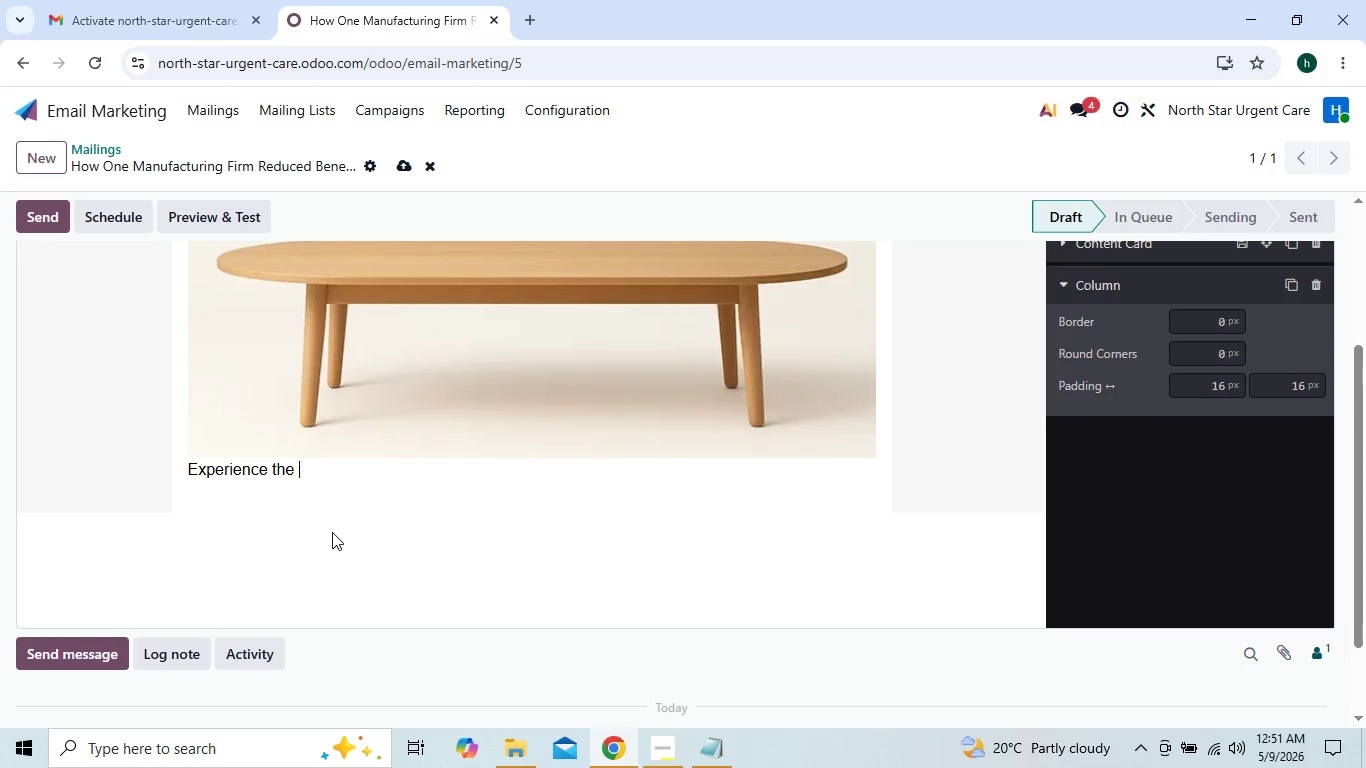 
key(Backspace)
 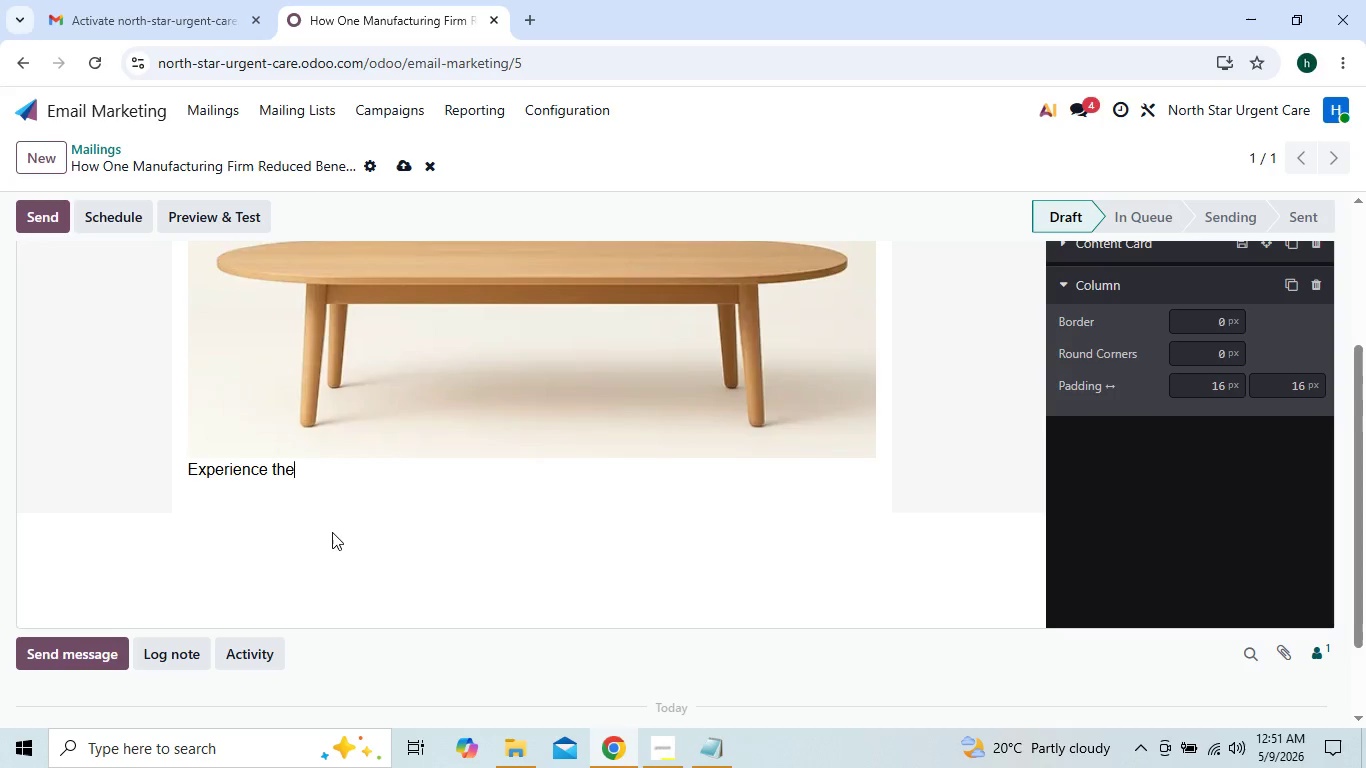 
key(Backspace)
 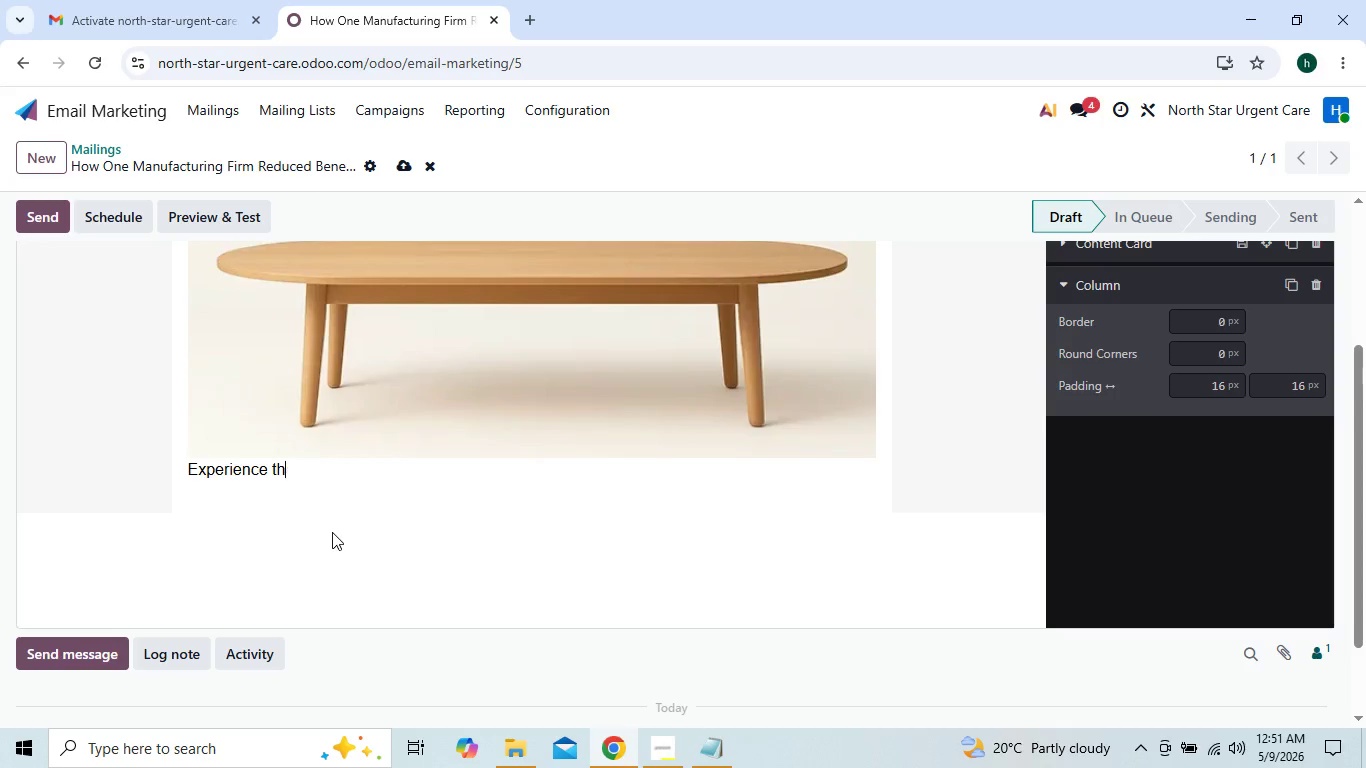 
key(Backspace)
 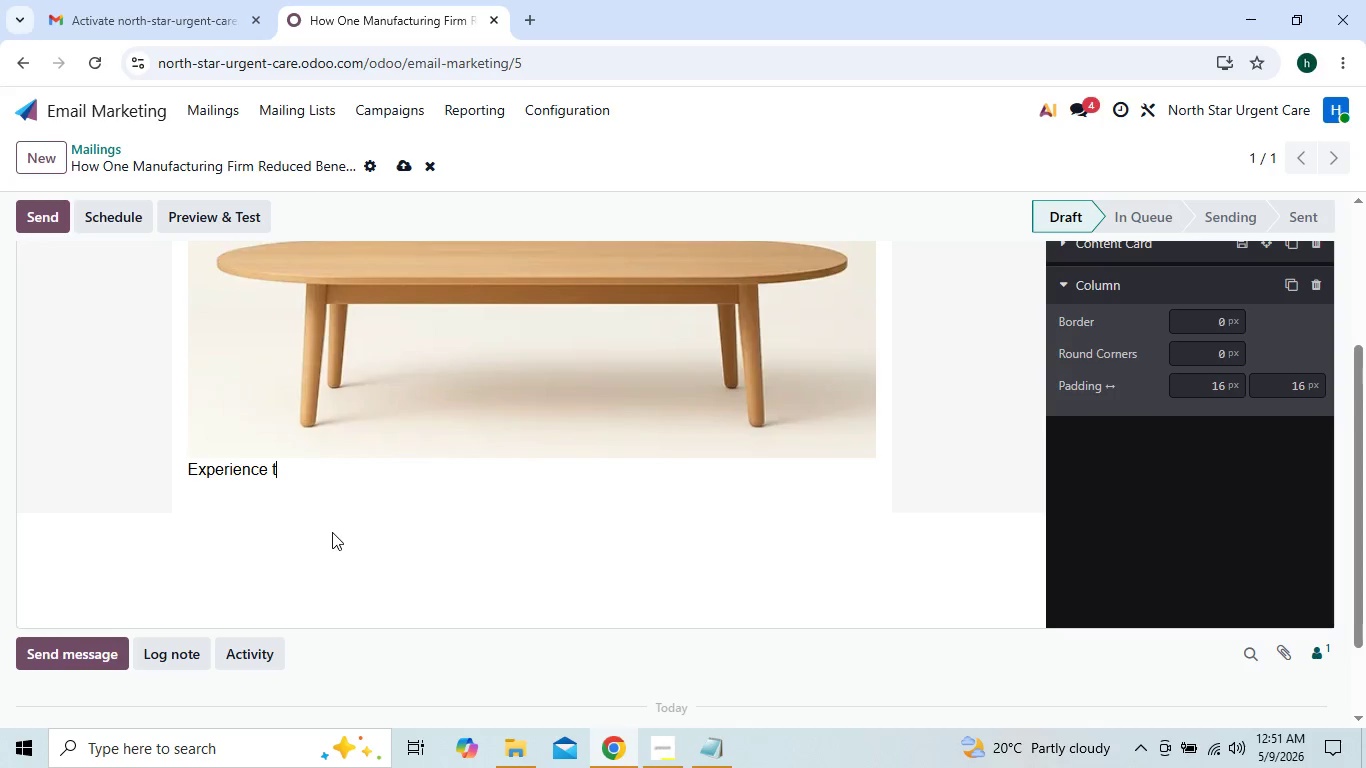 
key(Backspace)
 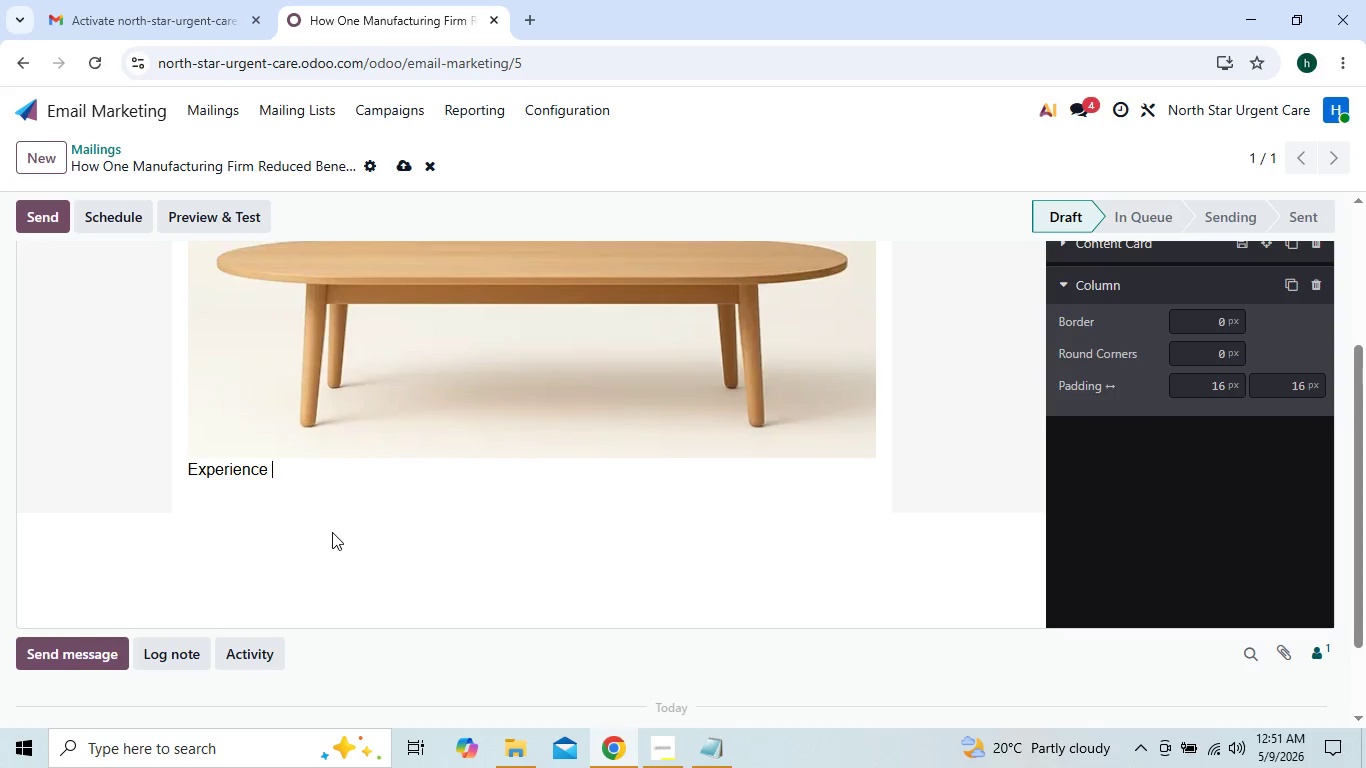 
key(Backspace)
 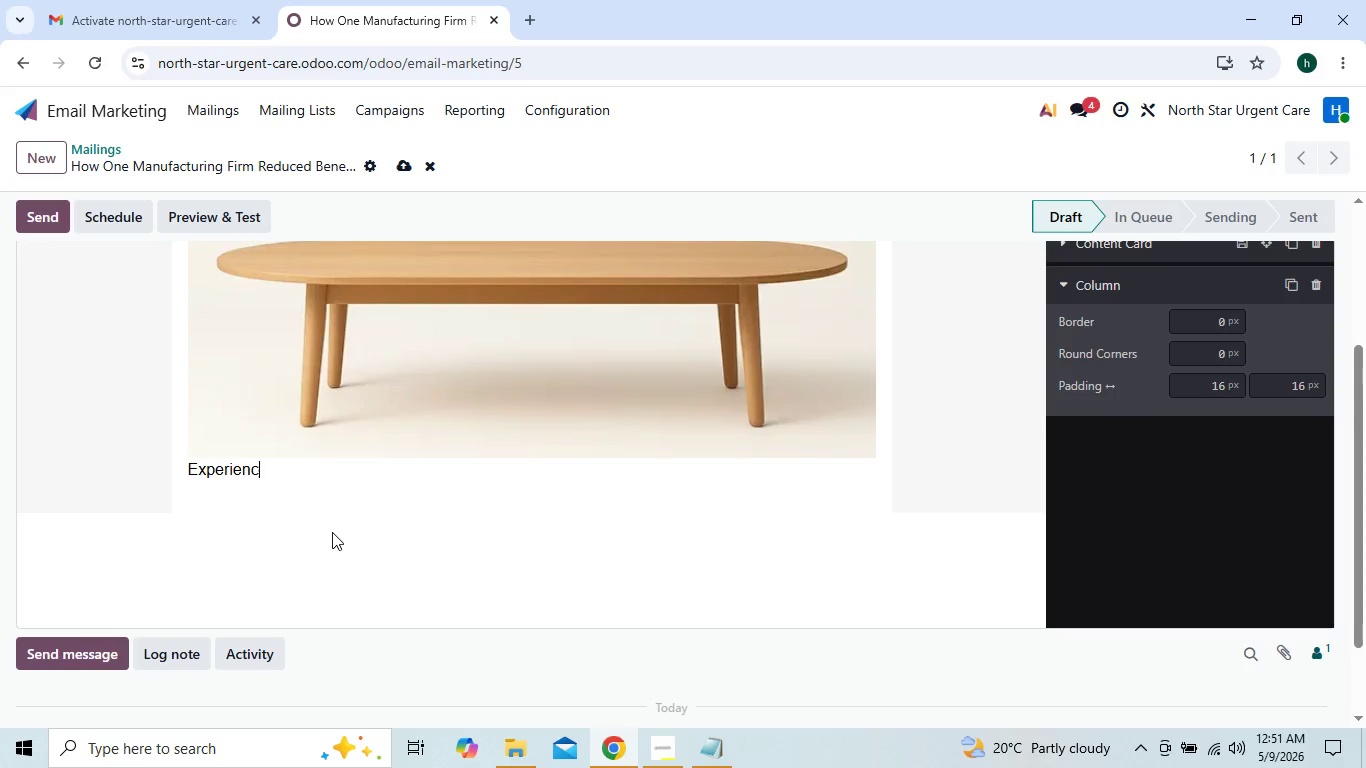 
key(Backspace)
 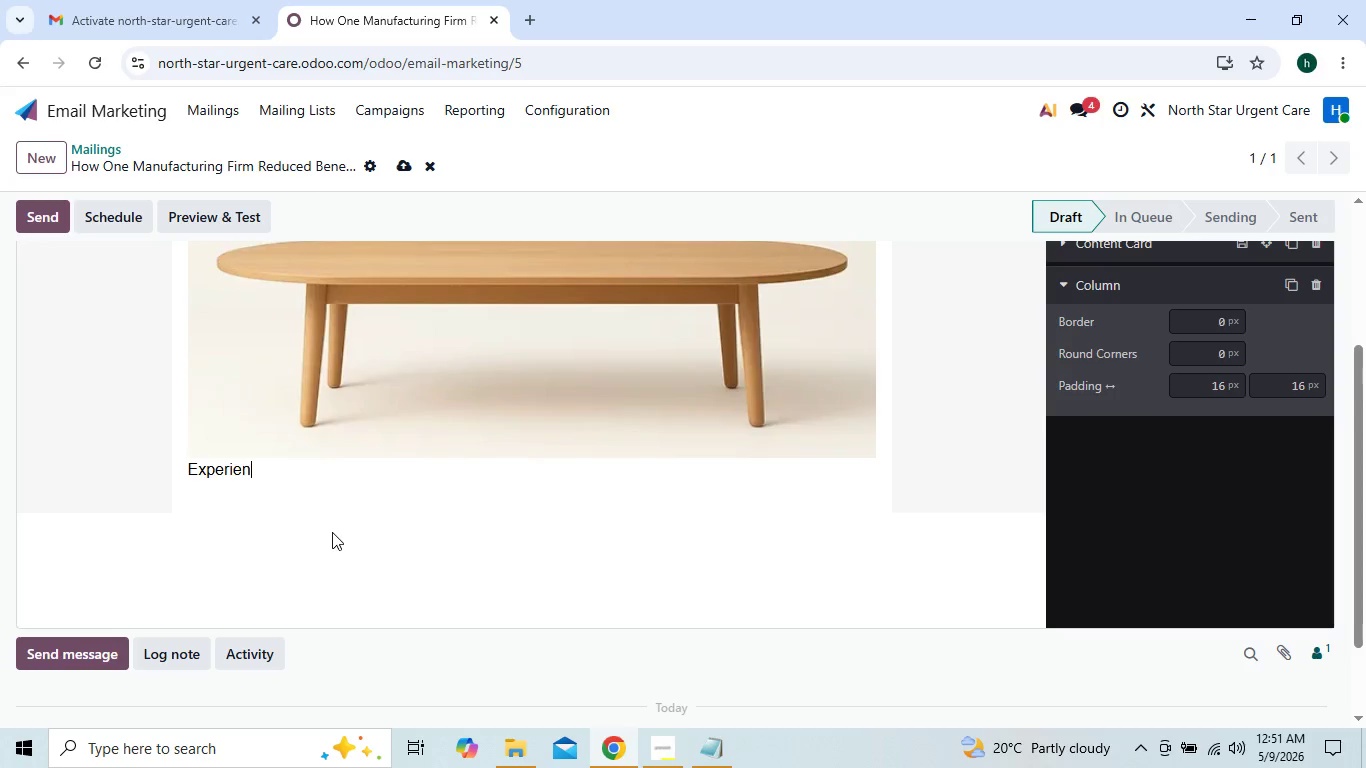 
key(Backspace)
 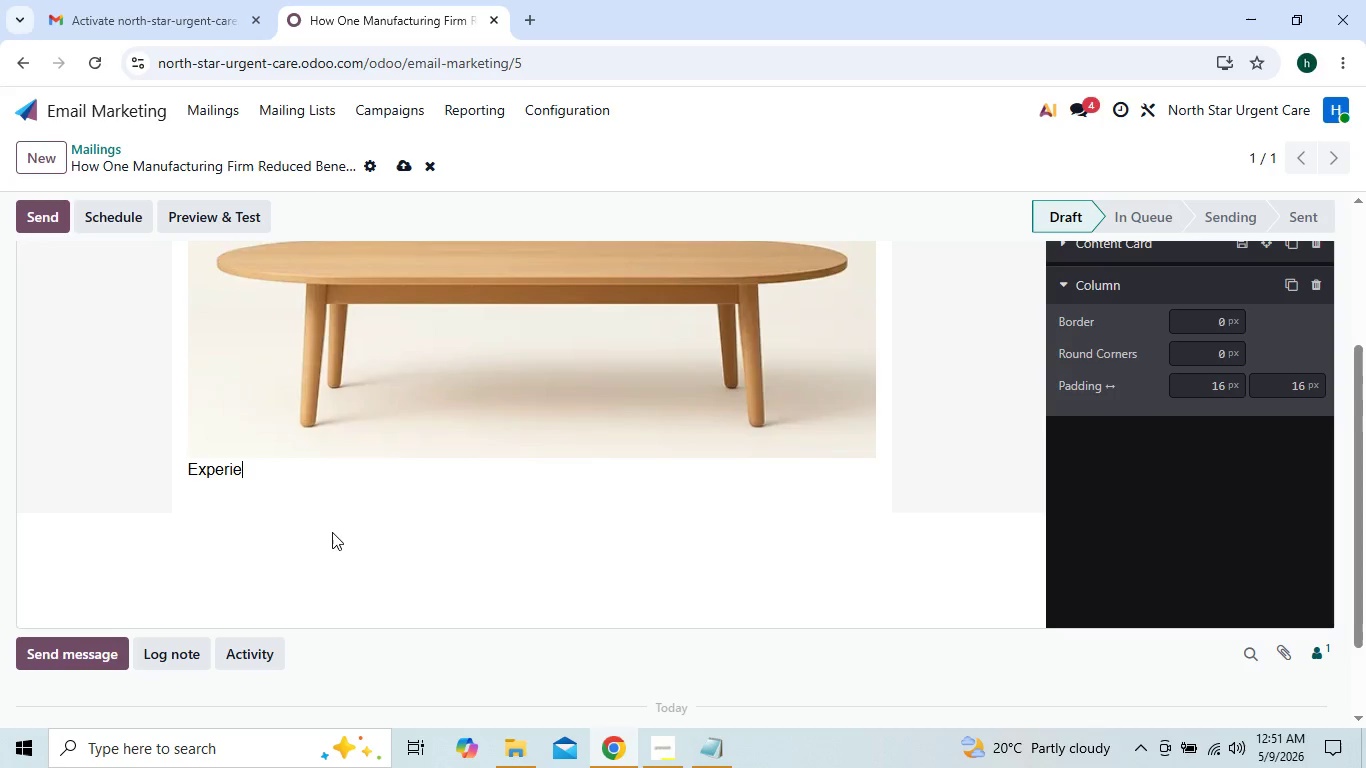 
key(Backspace)
 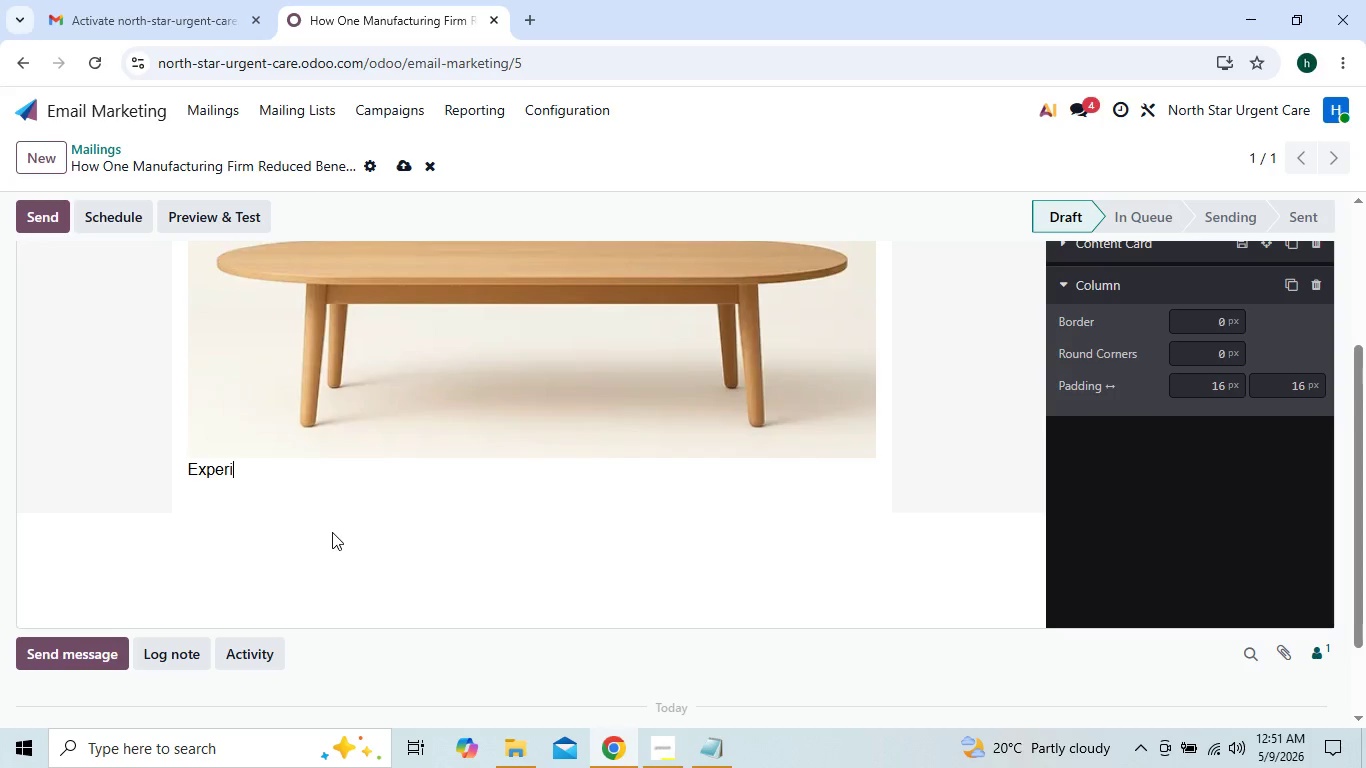 
key(Backspace)
 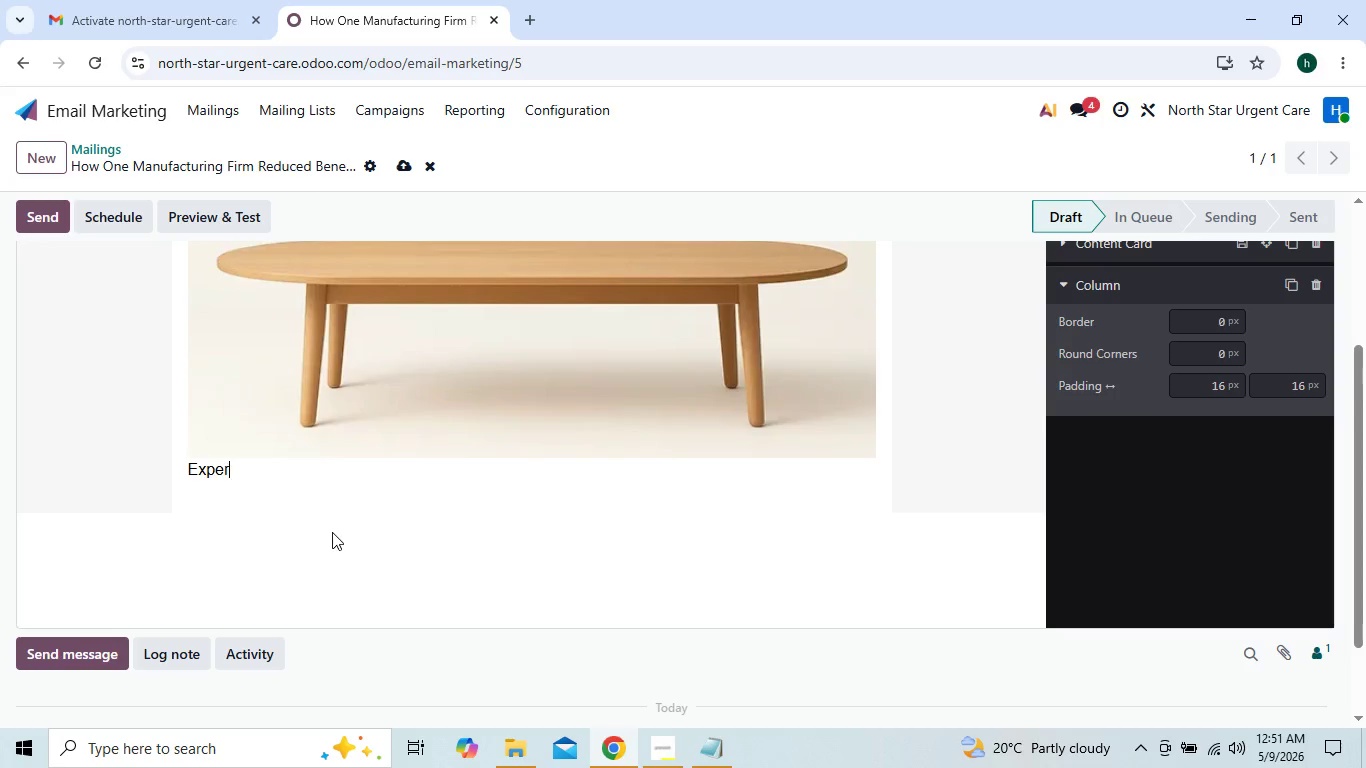 
key(Backspace)
 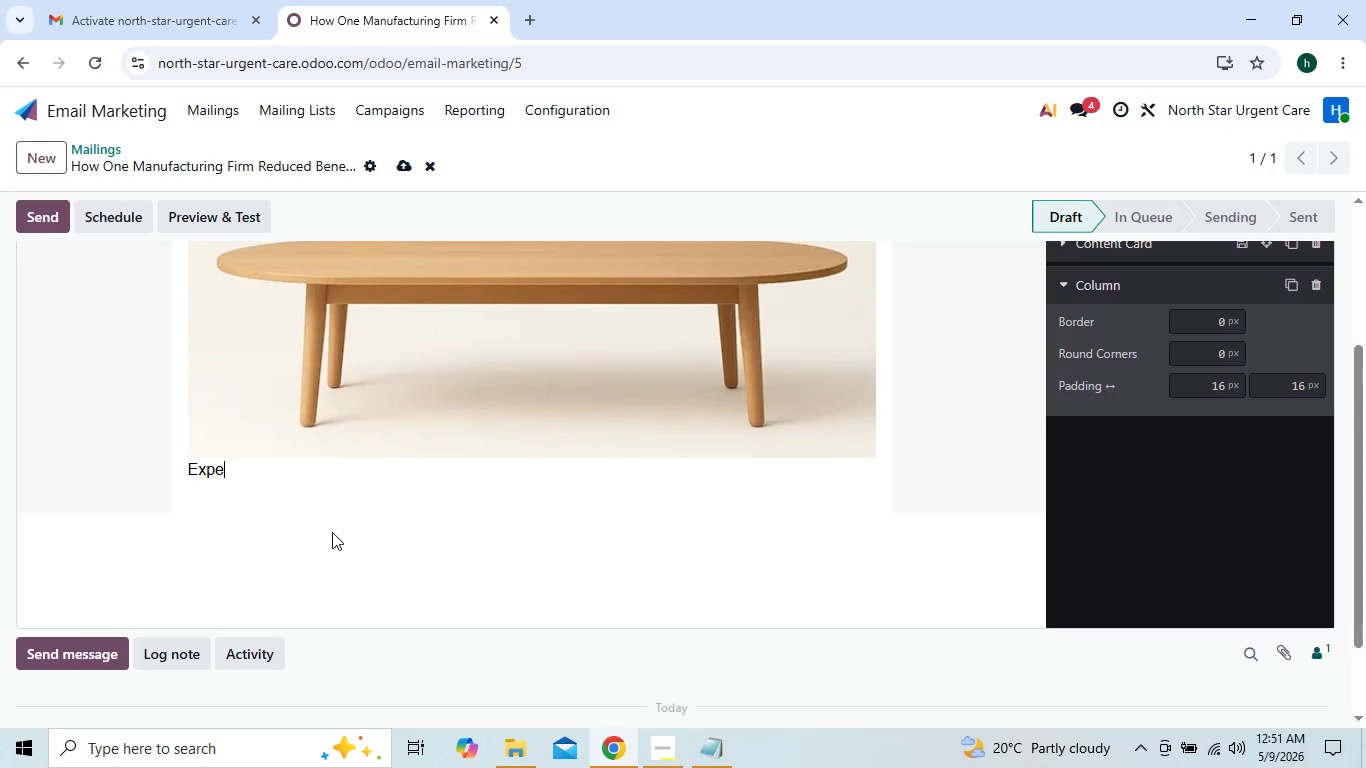 
key(Backspace)
 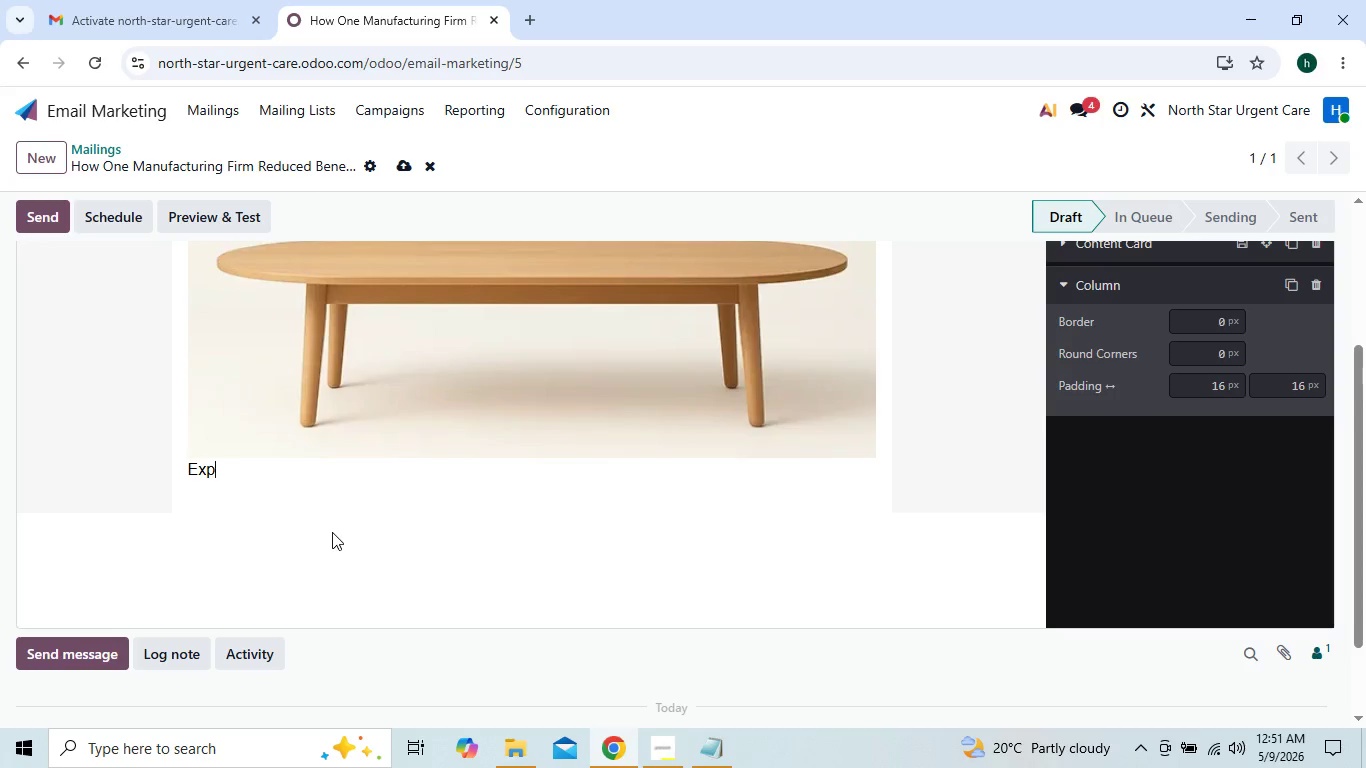 
key(Backspace)
 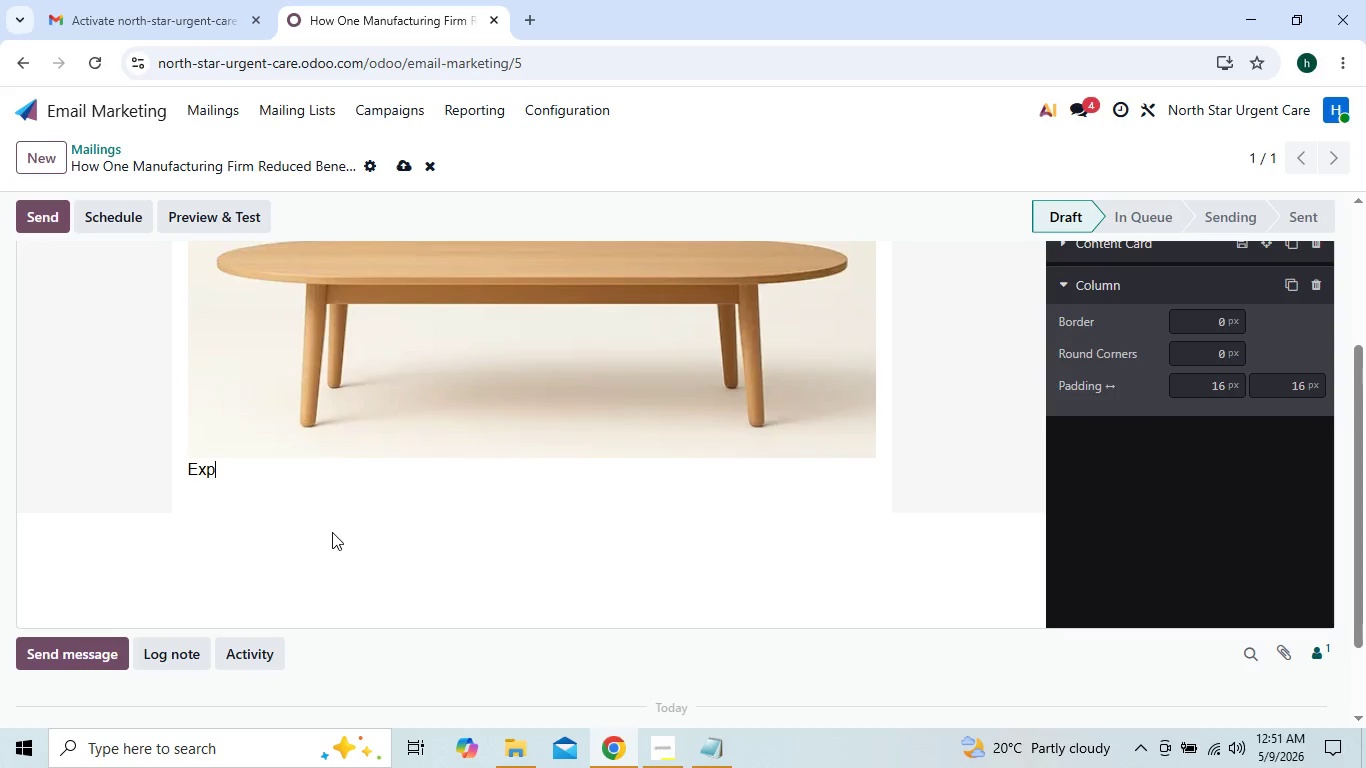 
key(Backspace)
 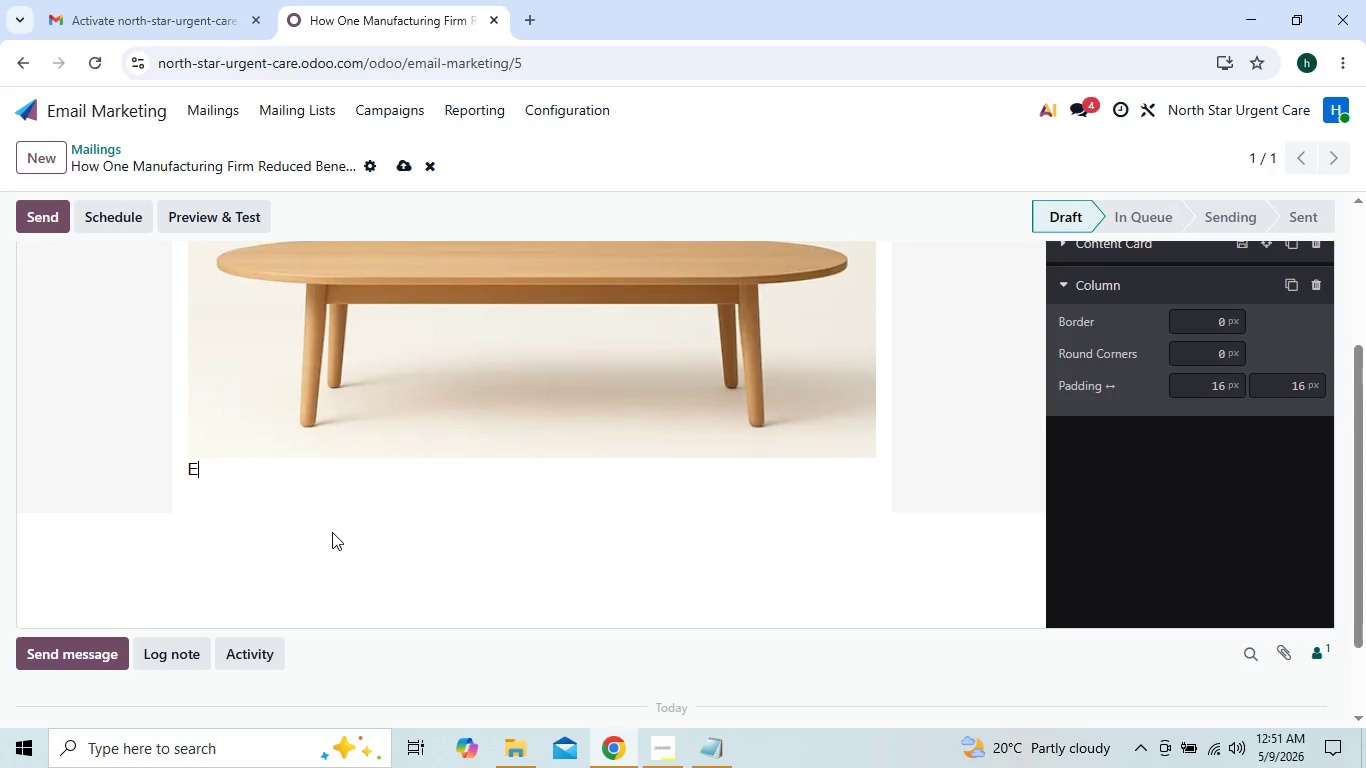 
key(Backspace)
 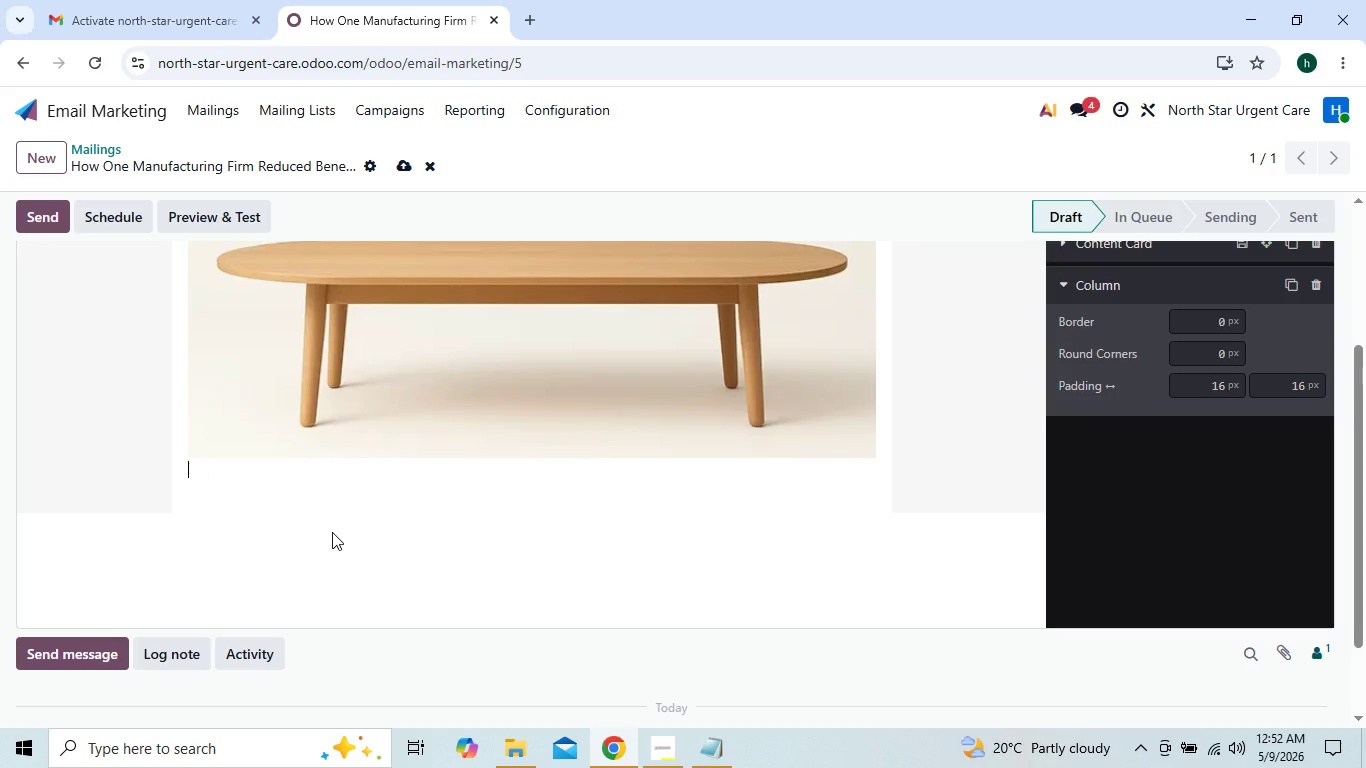 
key(Backspace)
 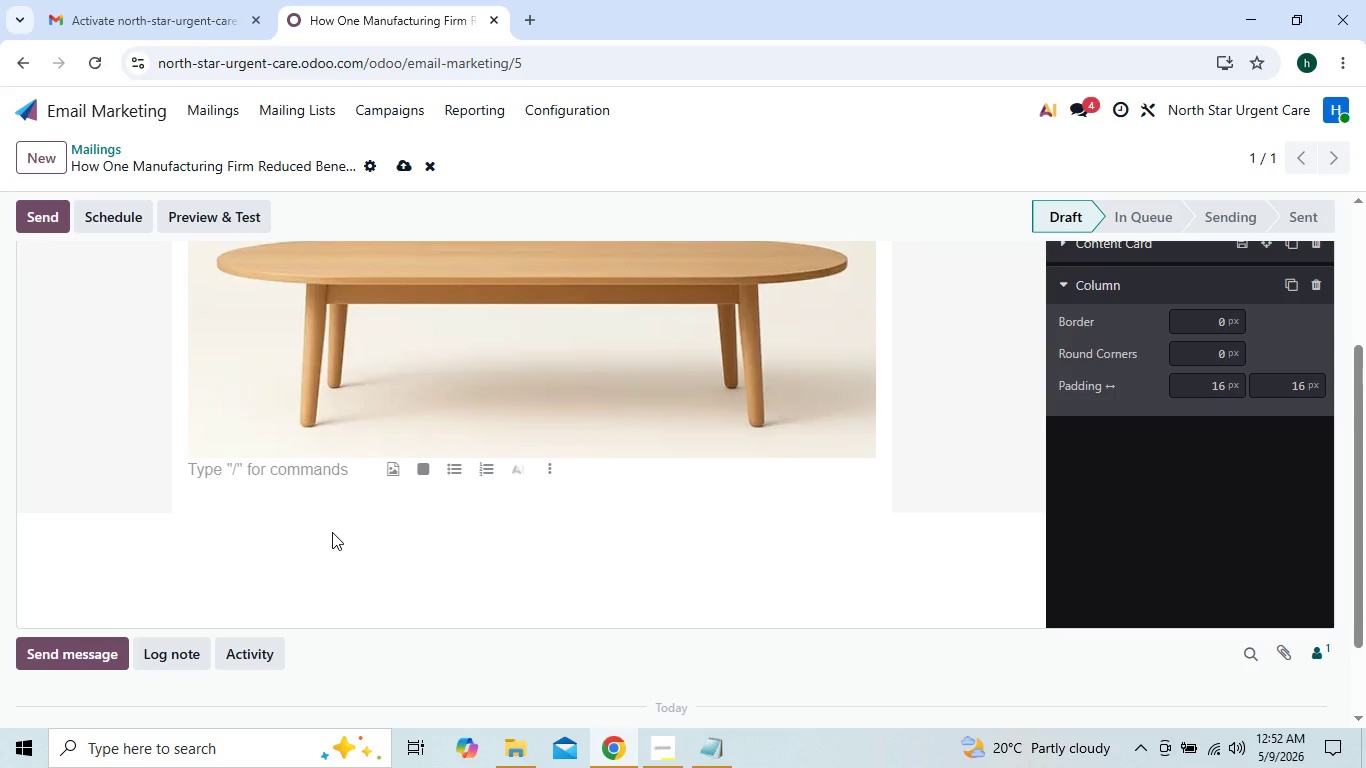 
key(Shift+ShiftRight)
 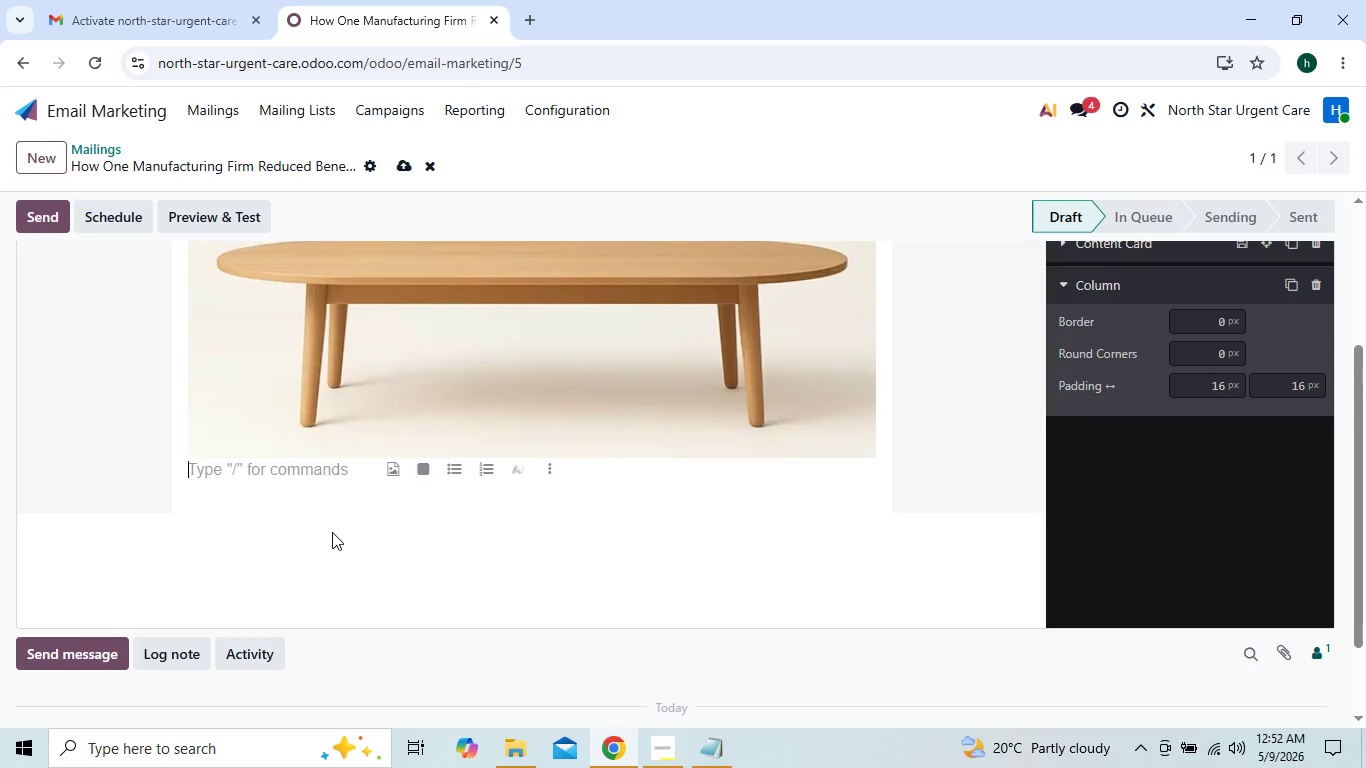 
key(Shift+Enter)
 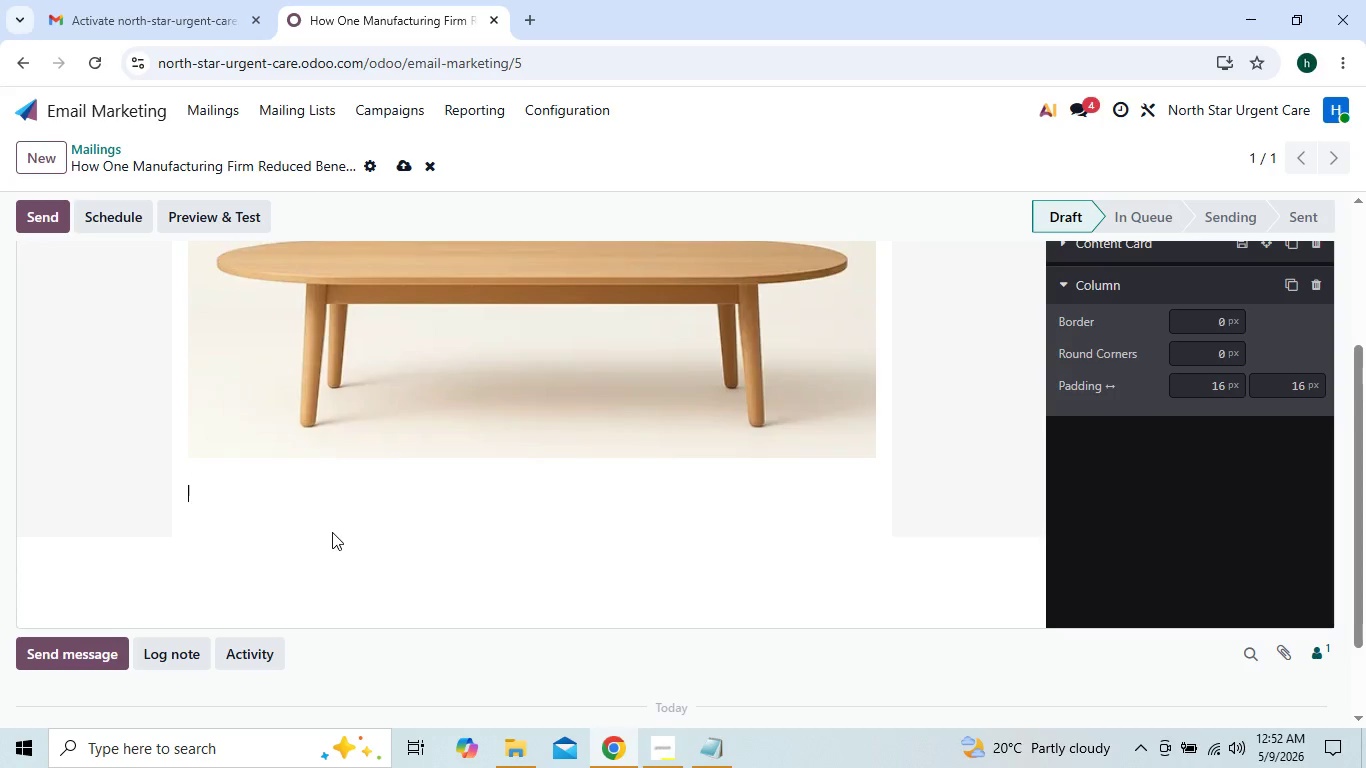 
type(Dear [[object.name]],)
 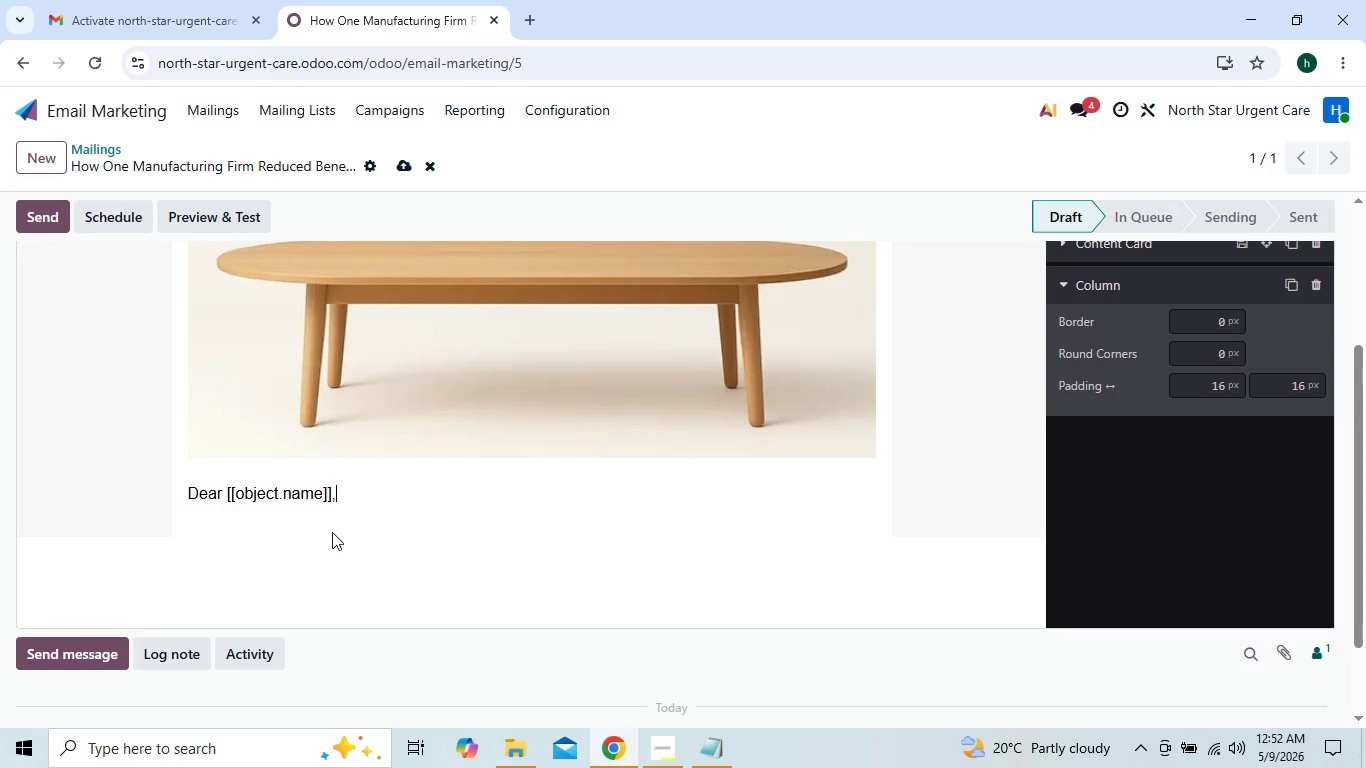 
key(Enter)
 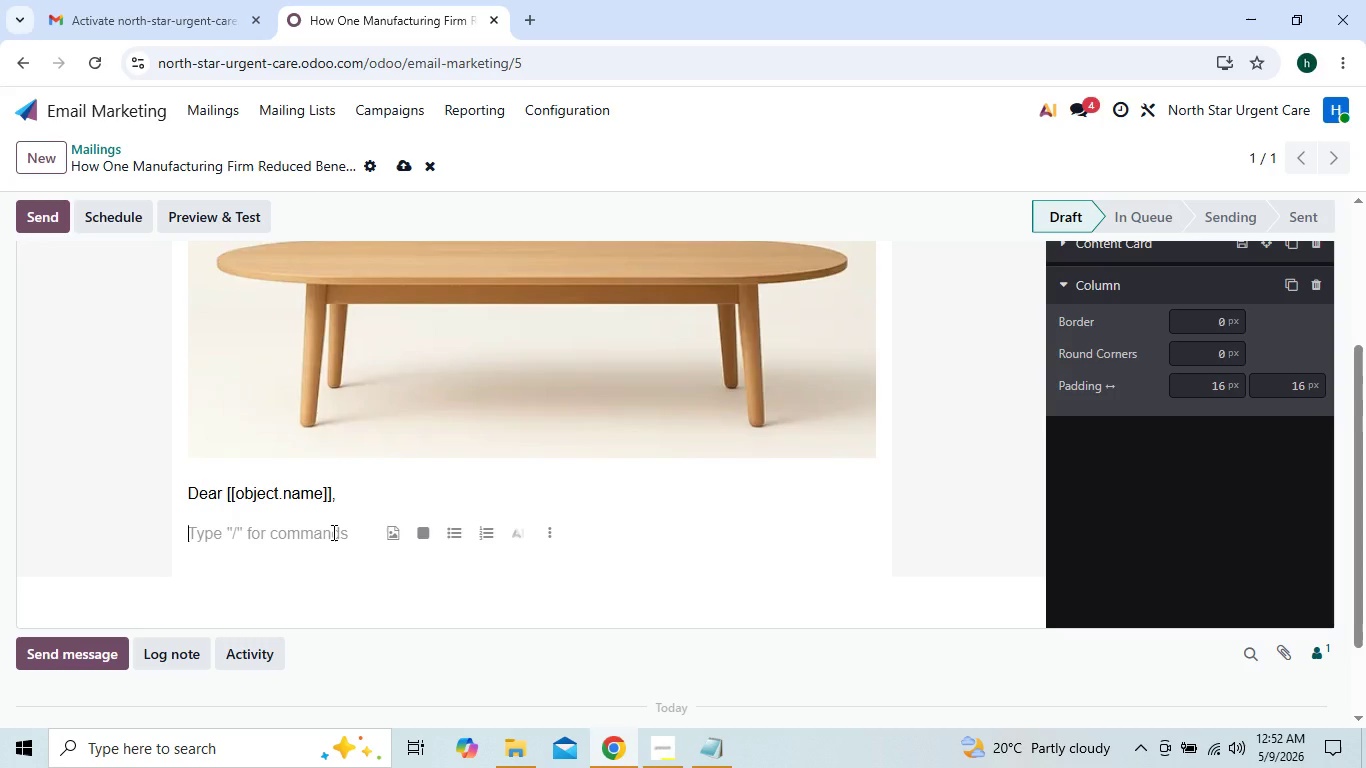 
type(A mid )
key(Backspace)
type(-sized manufacuring )
 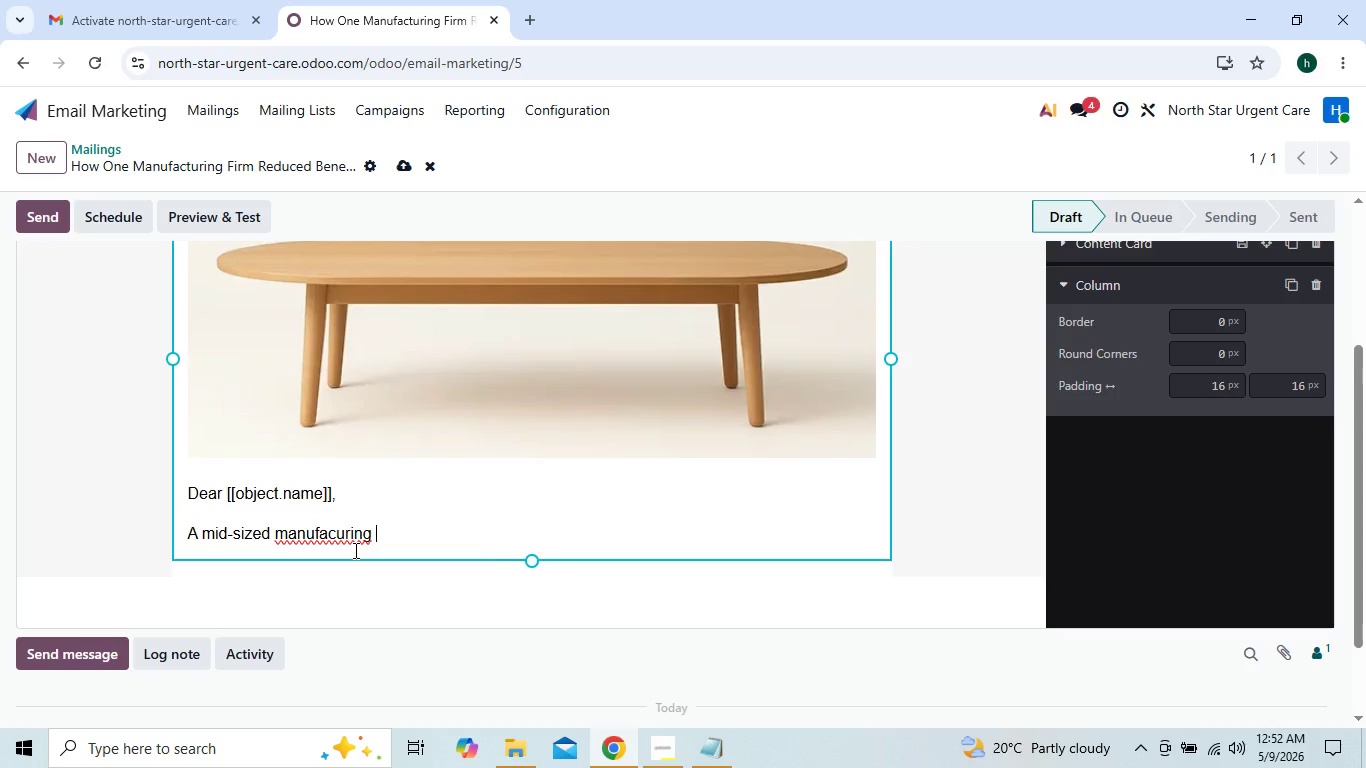 
left_click([348, 532])
 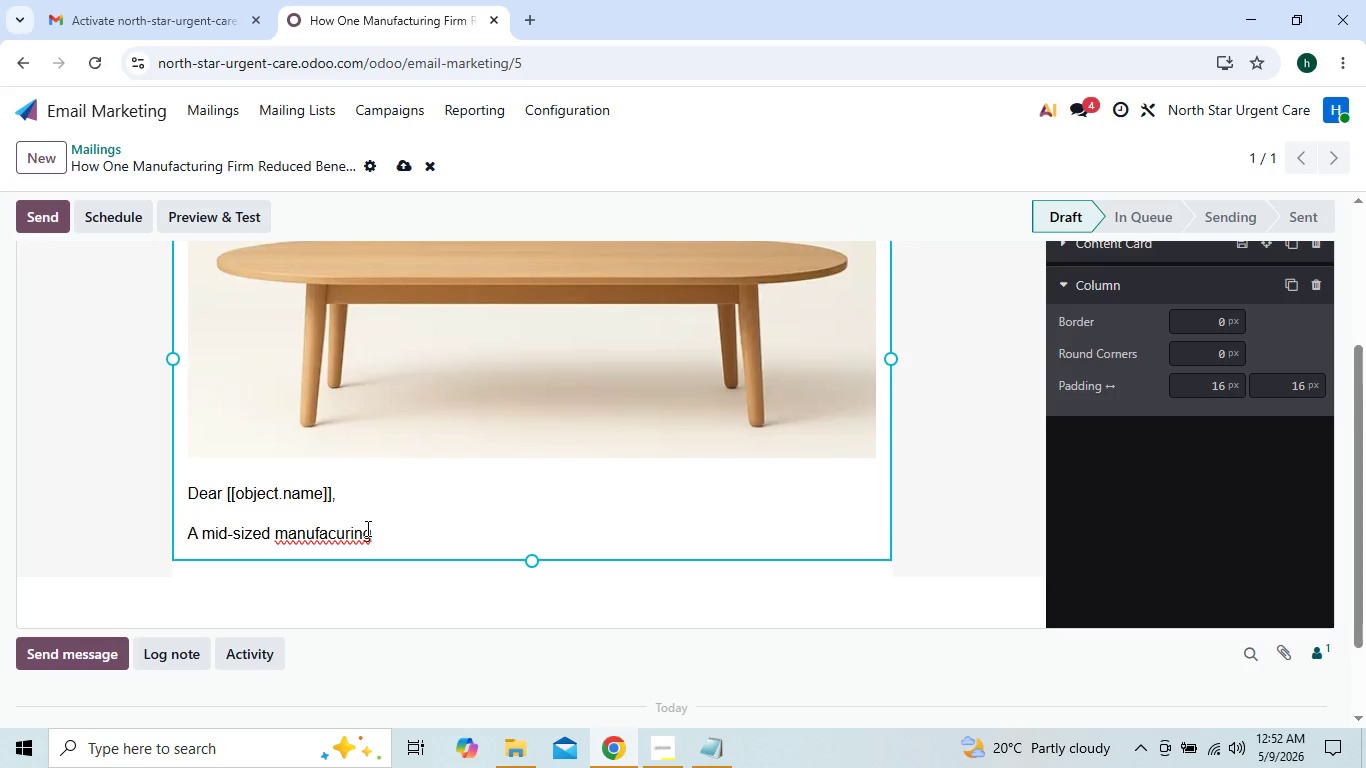 
left_click([370, 528])
 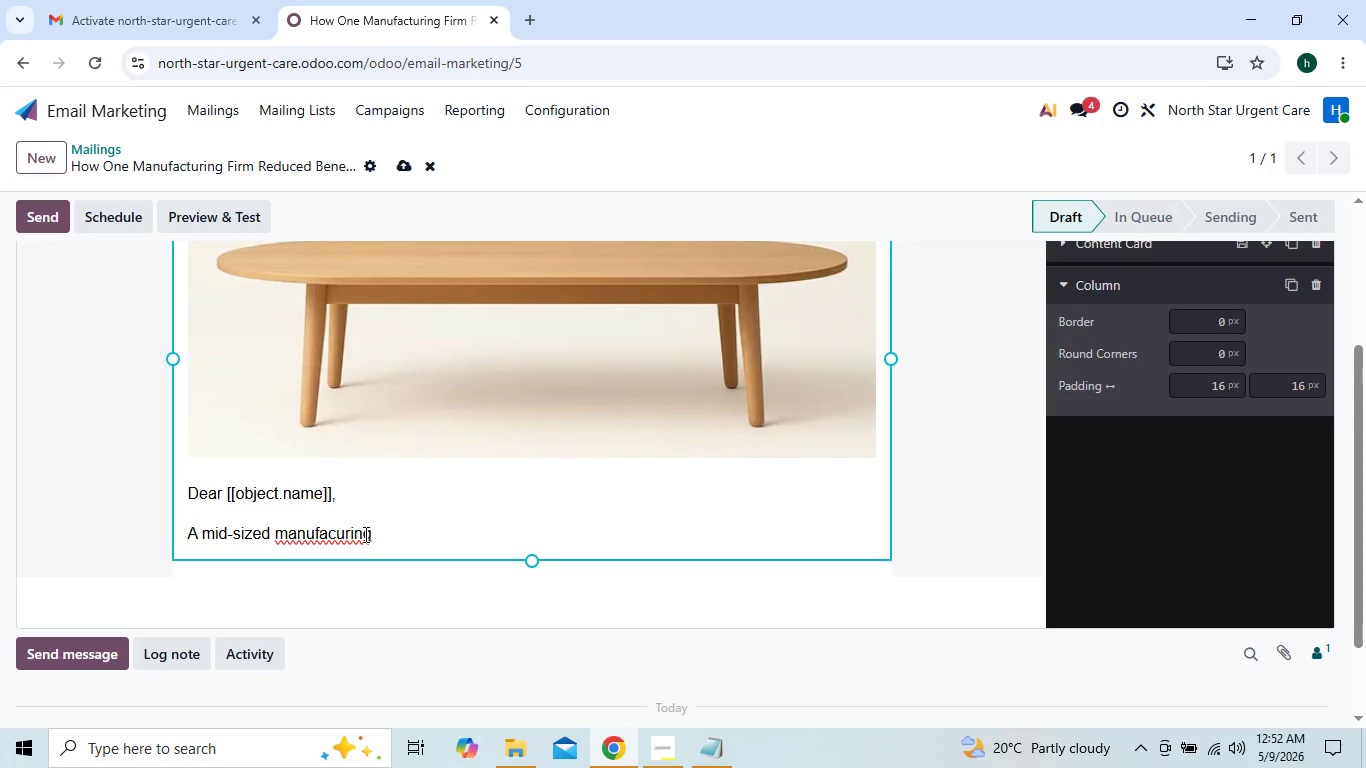 
left_click([339, 536])
 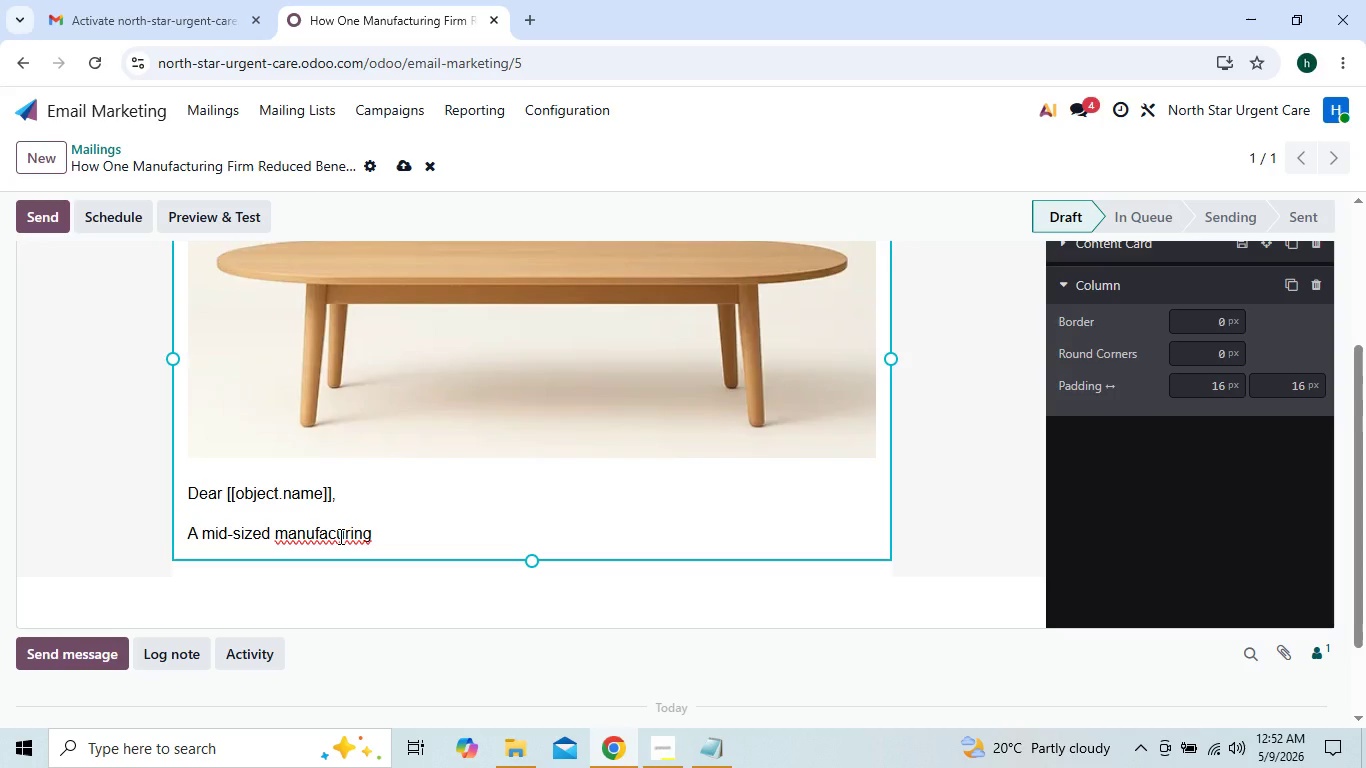 
key(T)
 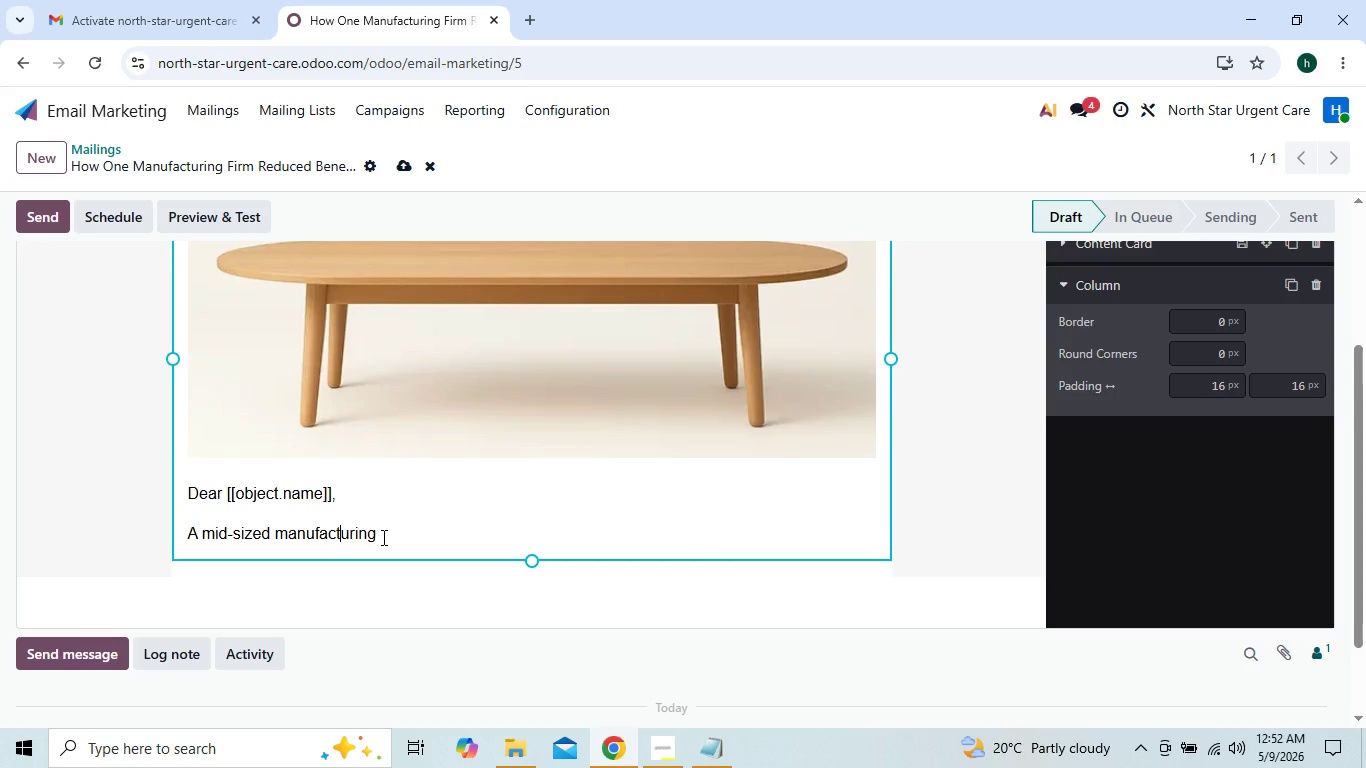 
left_click([382, 537])
 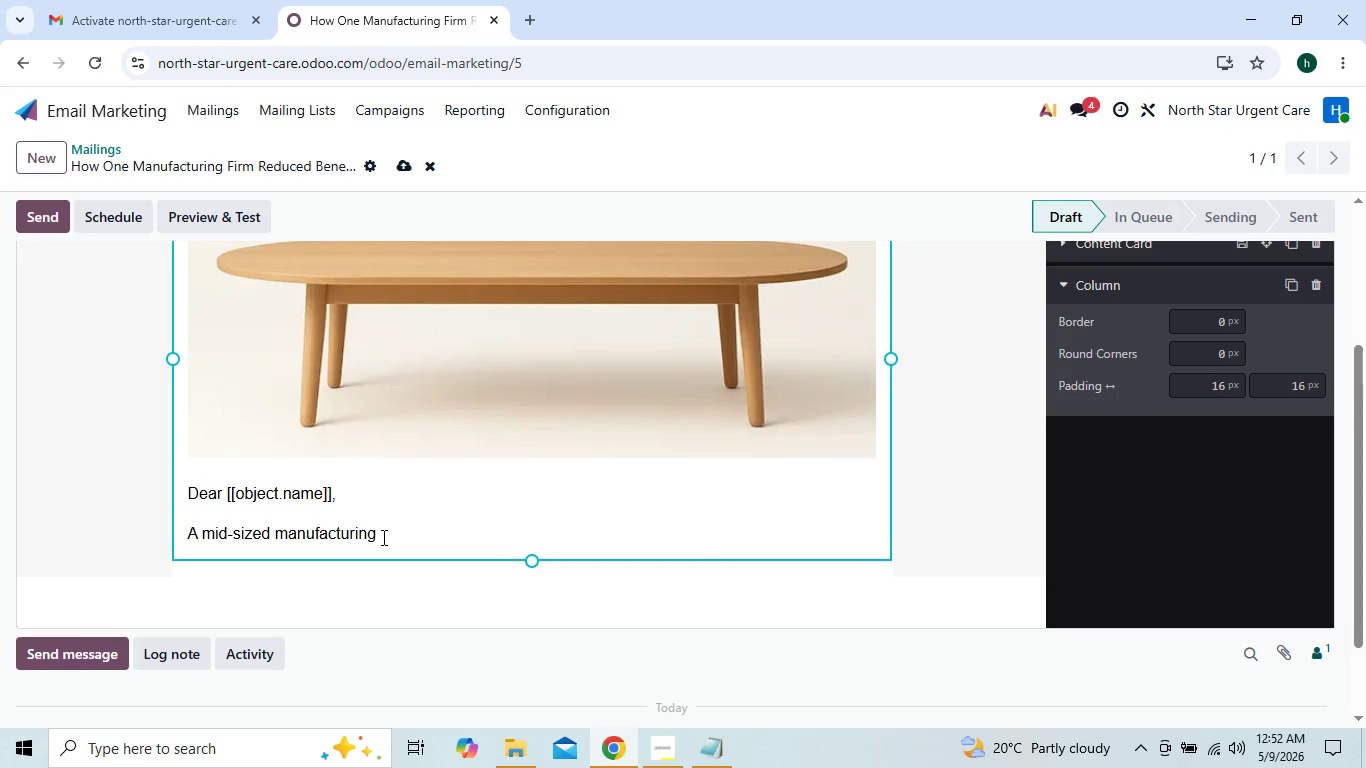 
type(company in the  [[objec.)
key(Backspace)
type(t.x_)
 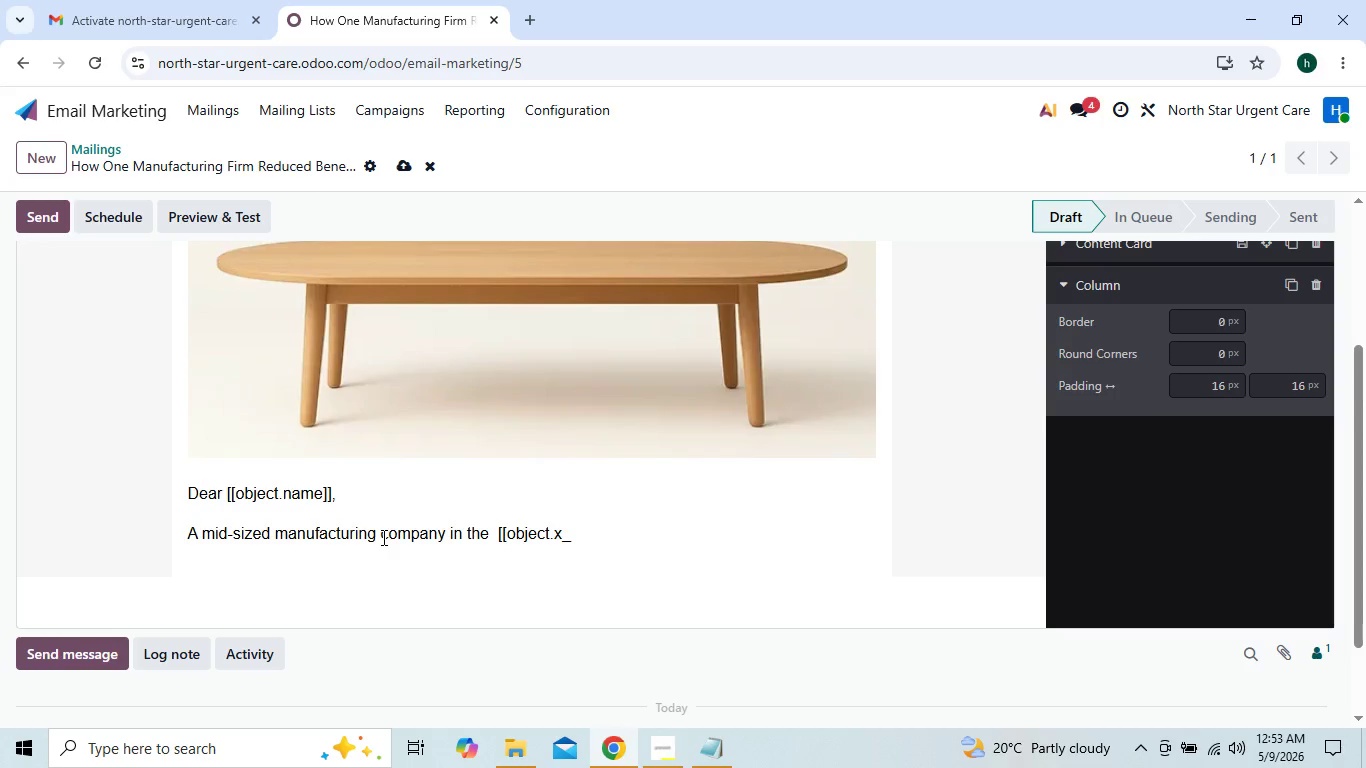 
type(industry_segment})
key(Backspace)
type(]] sector recenly)
key(Backspace)
 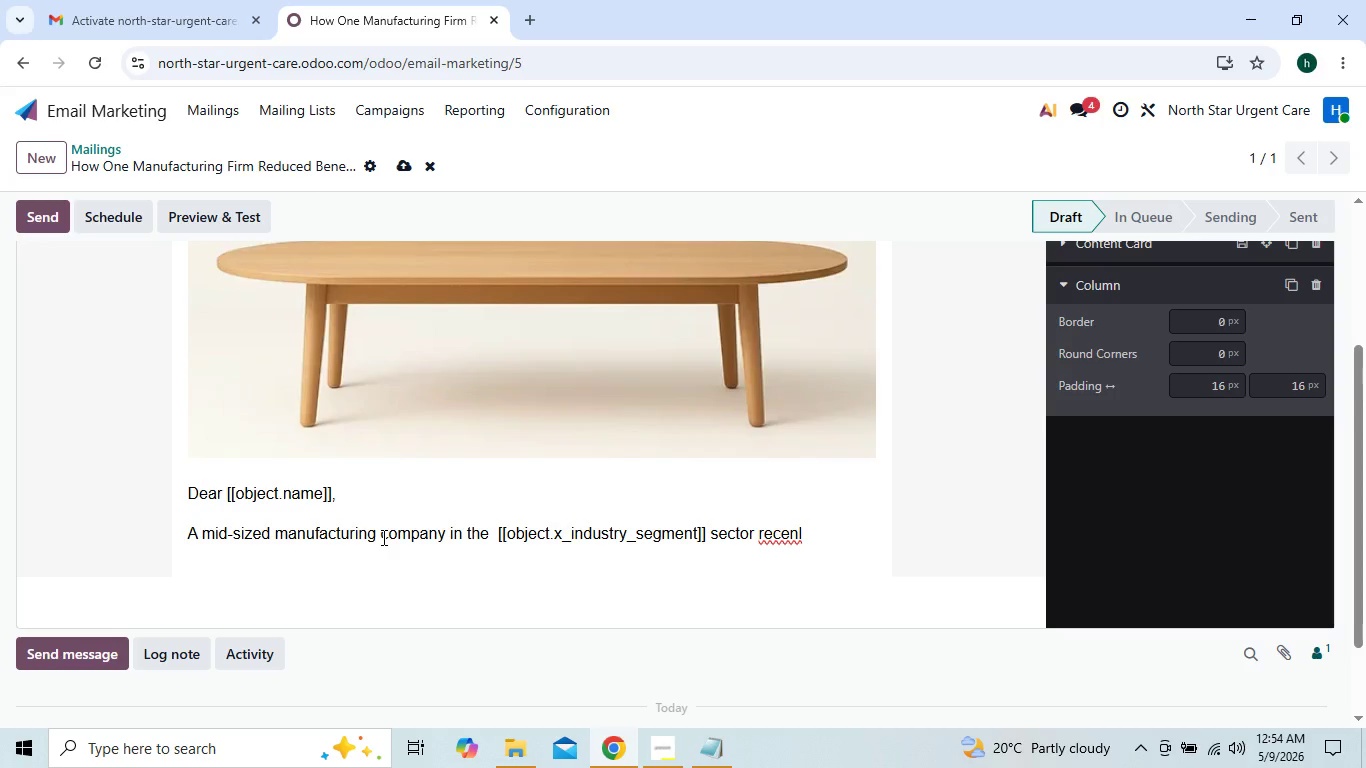 
key(Backspace)
type(tly approached A)
 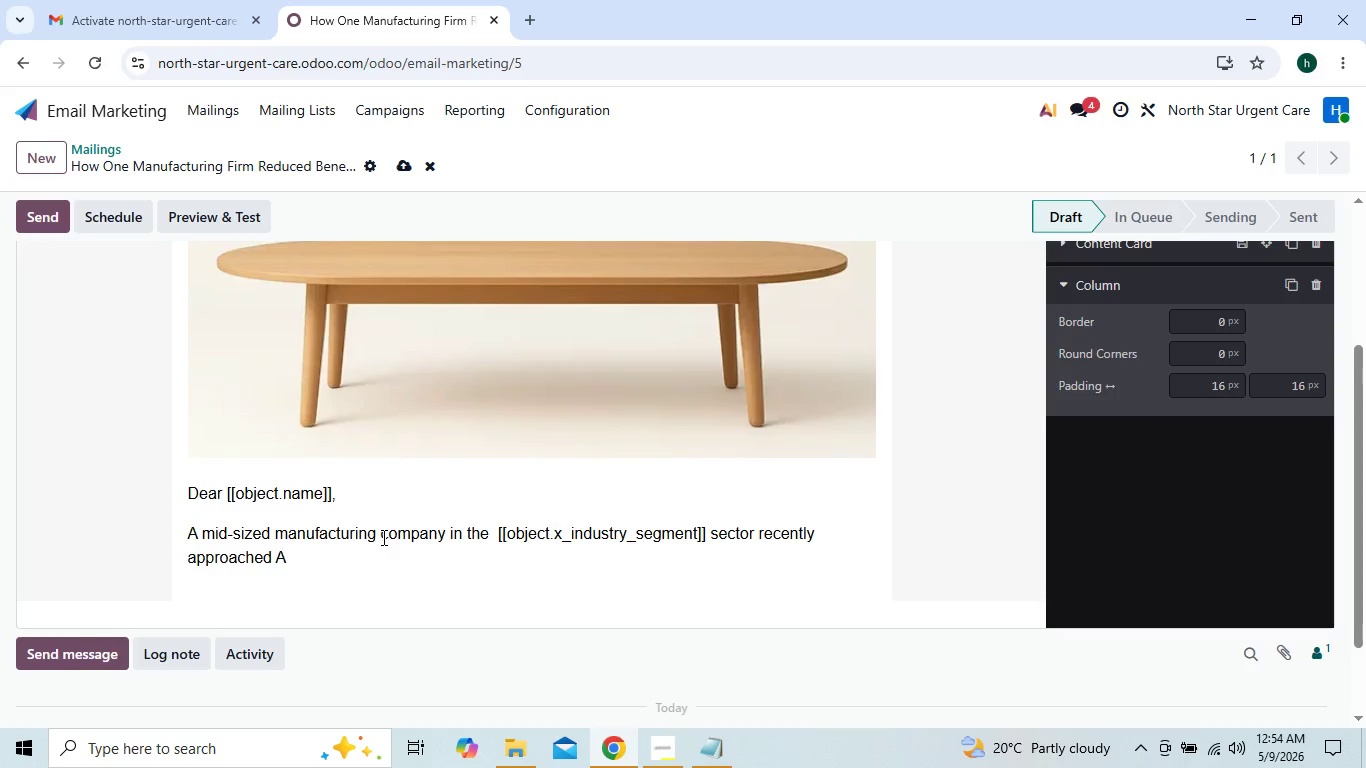 
type(pex Shield Group Afer)
 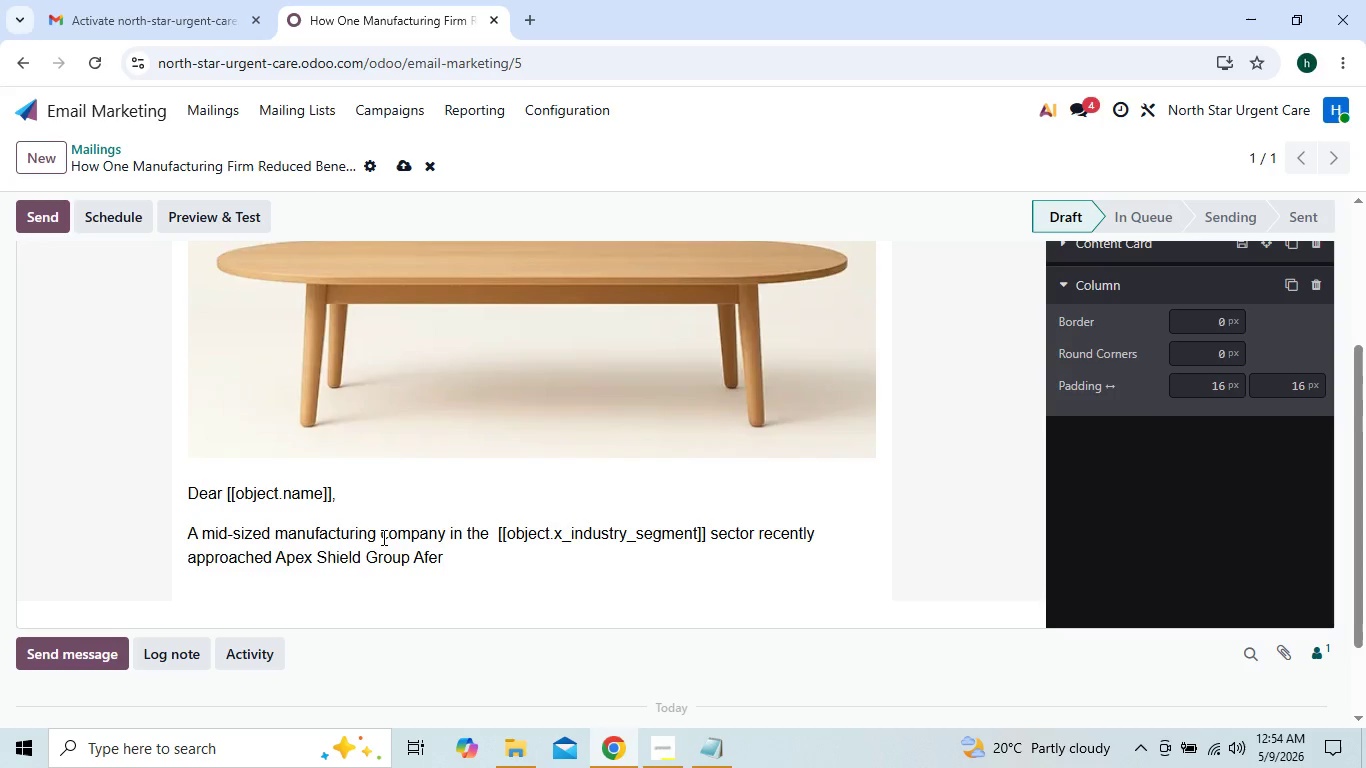 
key(ArrowLeft)
 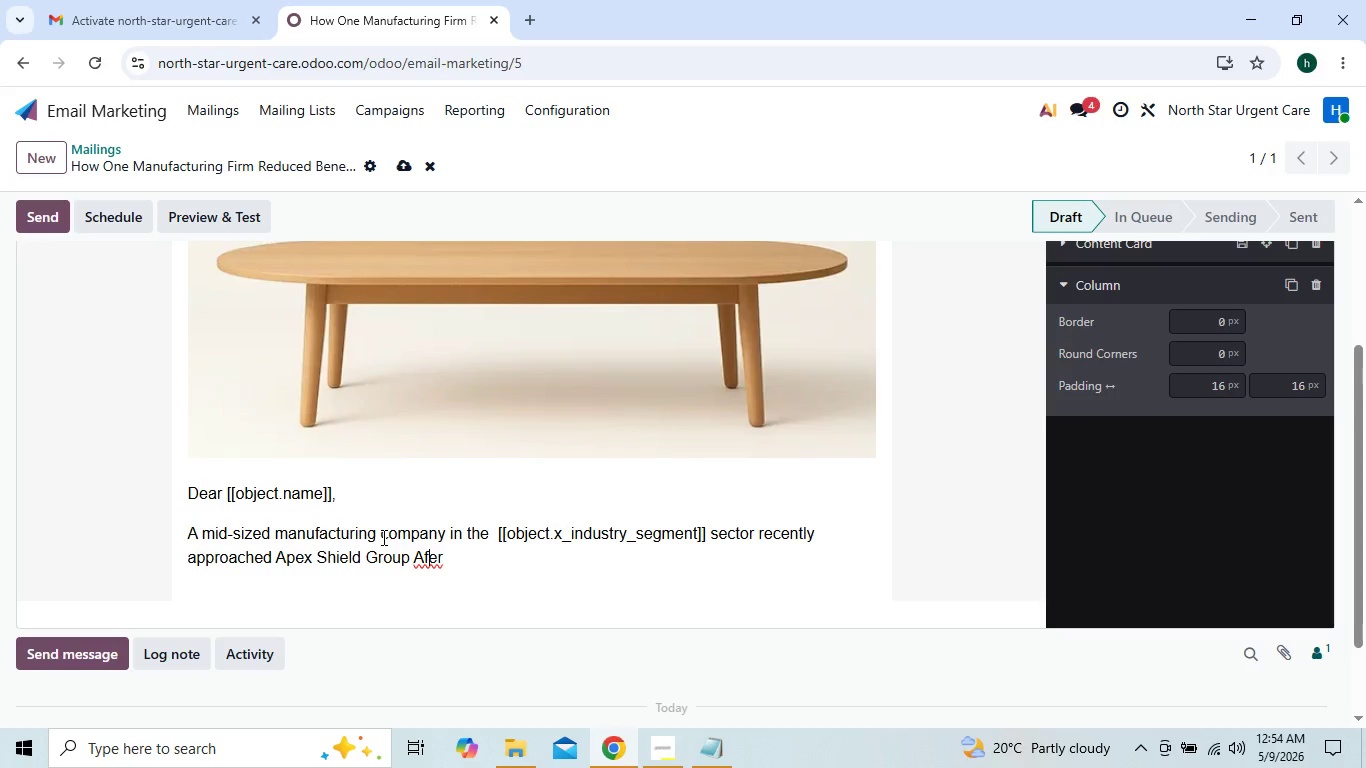 
key(ArrowLeft)
 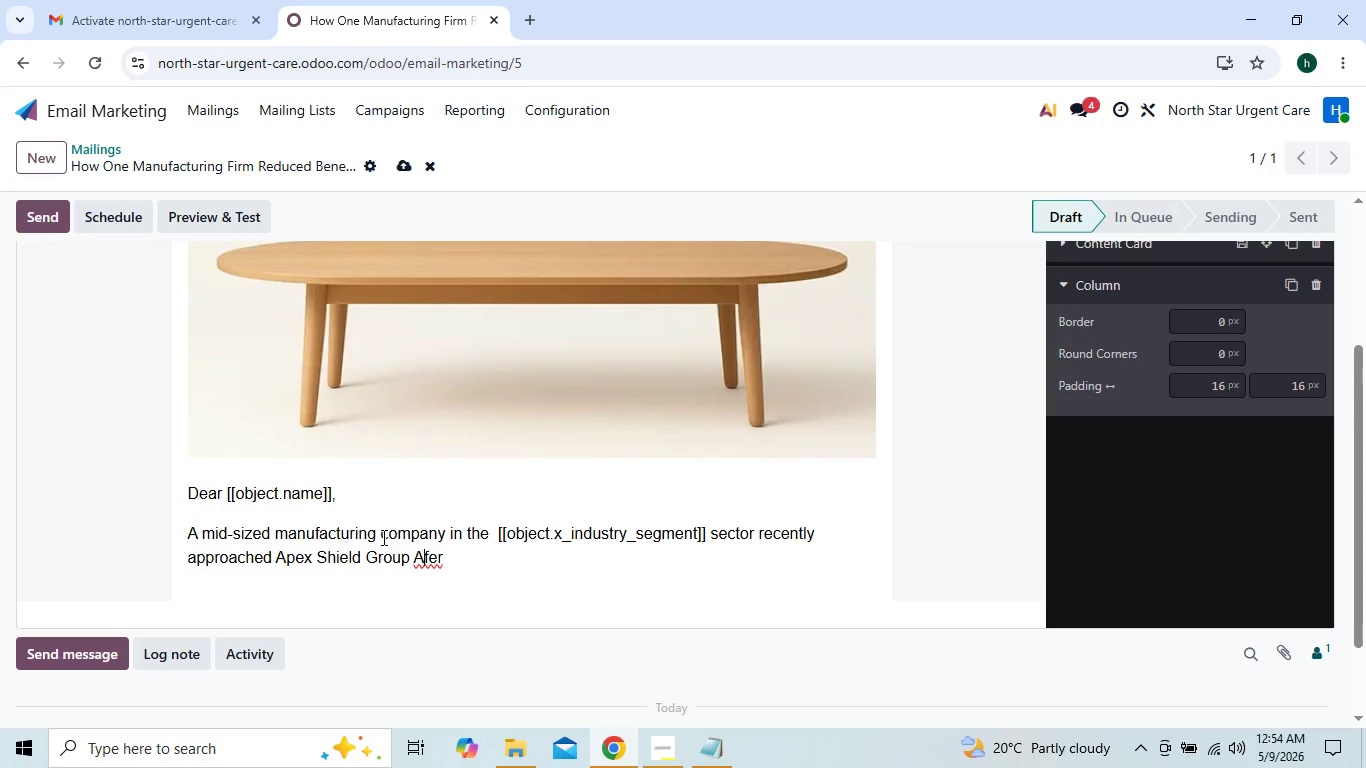 
key(ArrowLeft)
 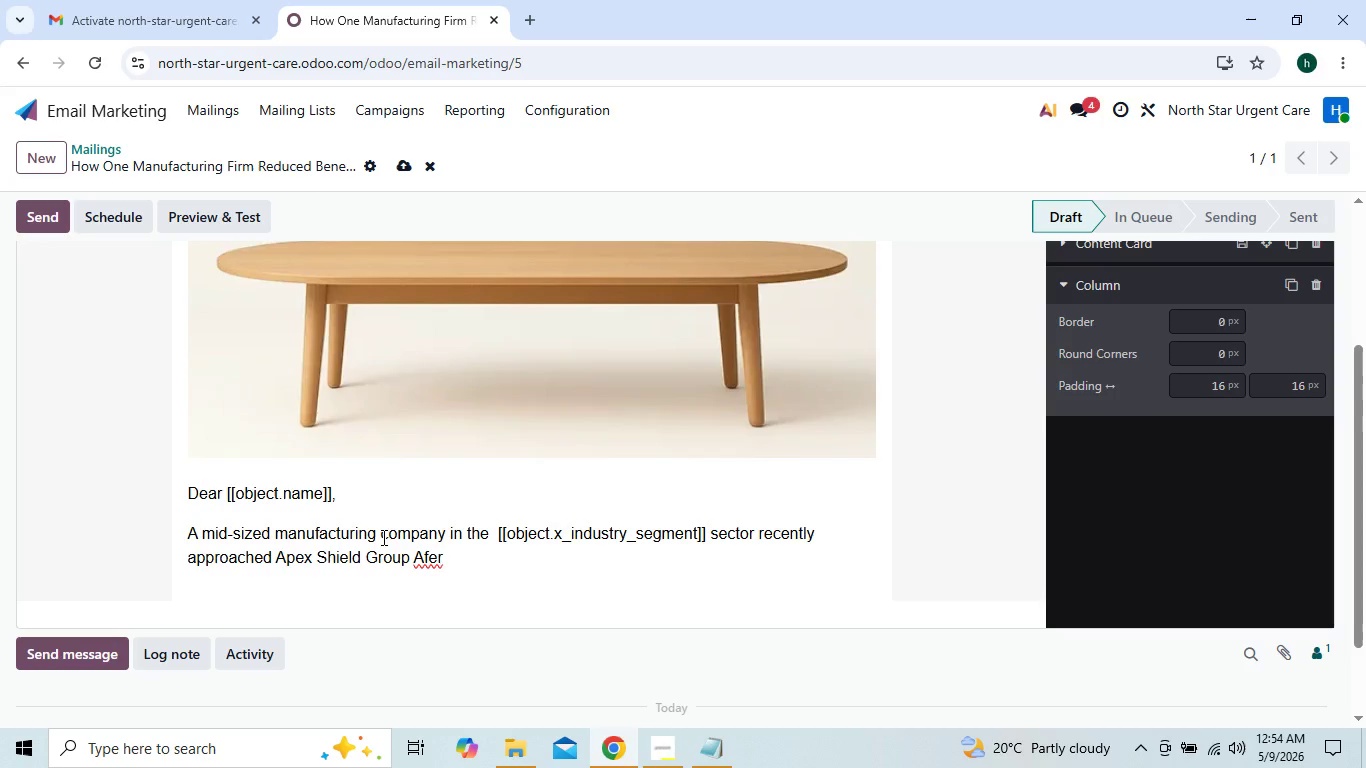 
key(Backspace)
 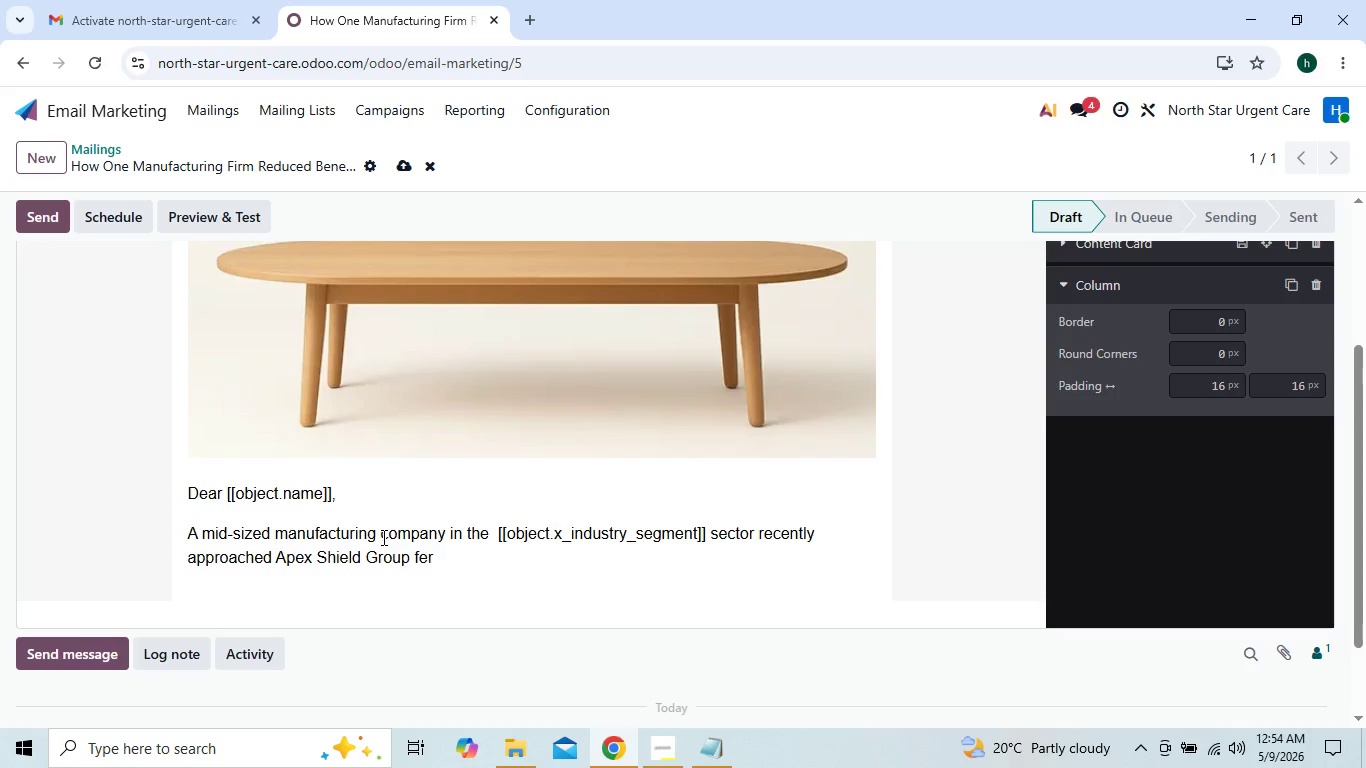 
key(A)
 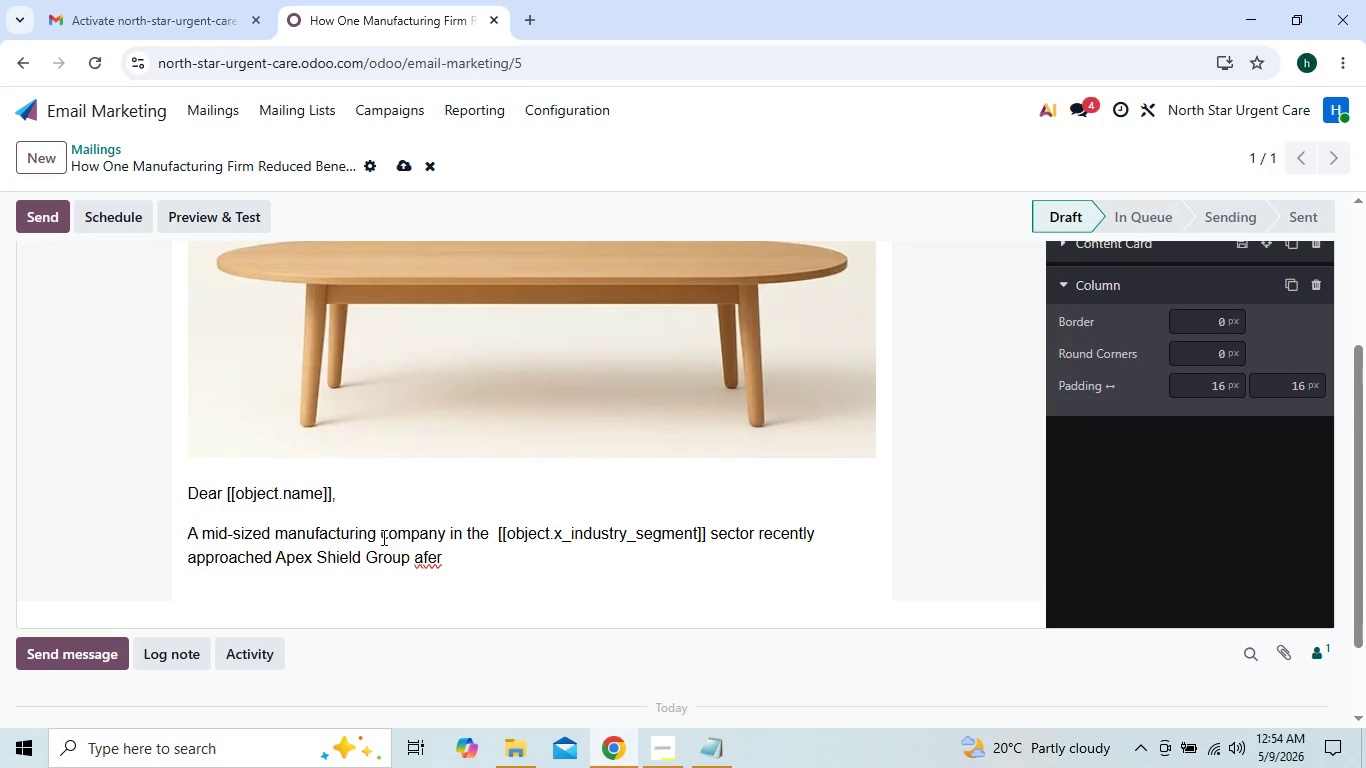 
key(ArrowRight)
 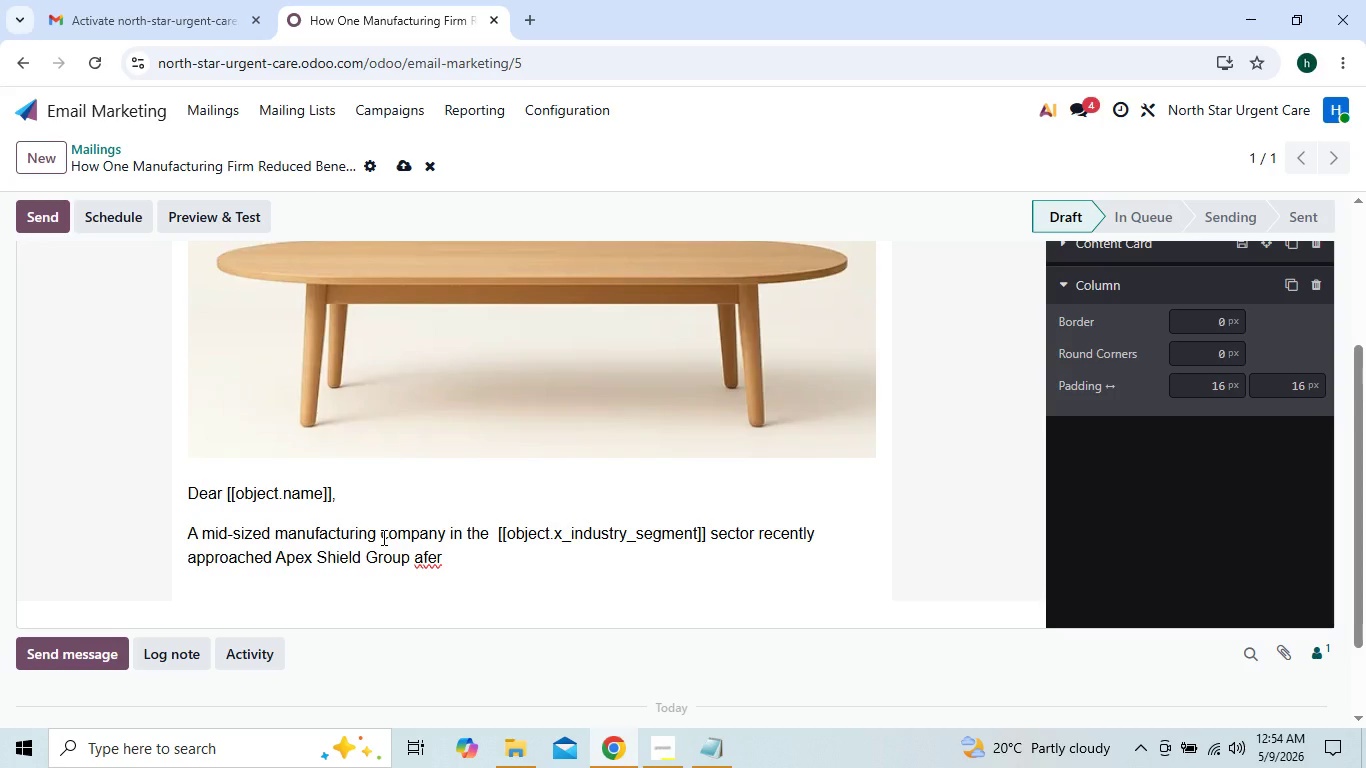 
key(T)
 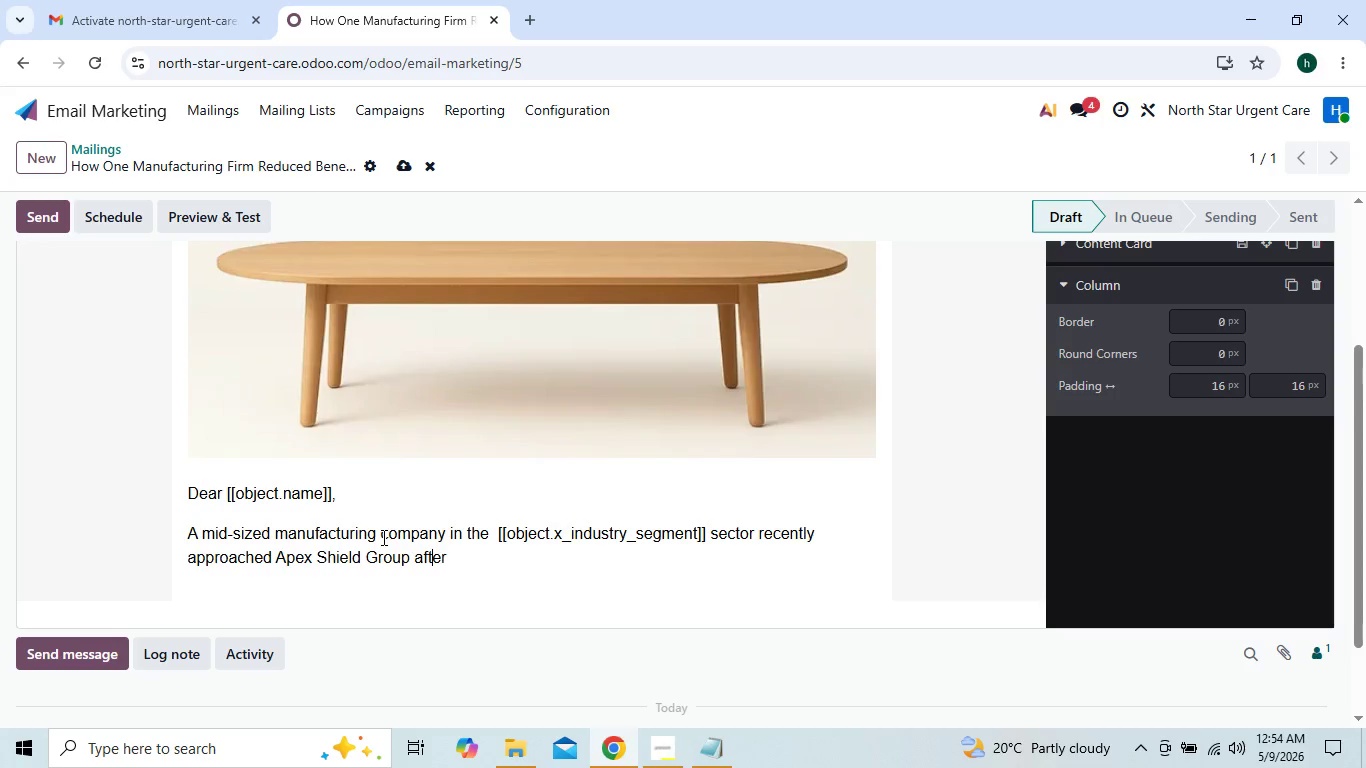 
key(ArrowRight)
 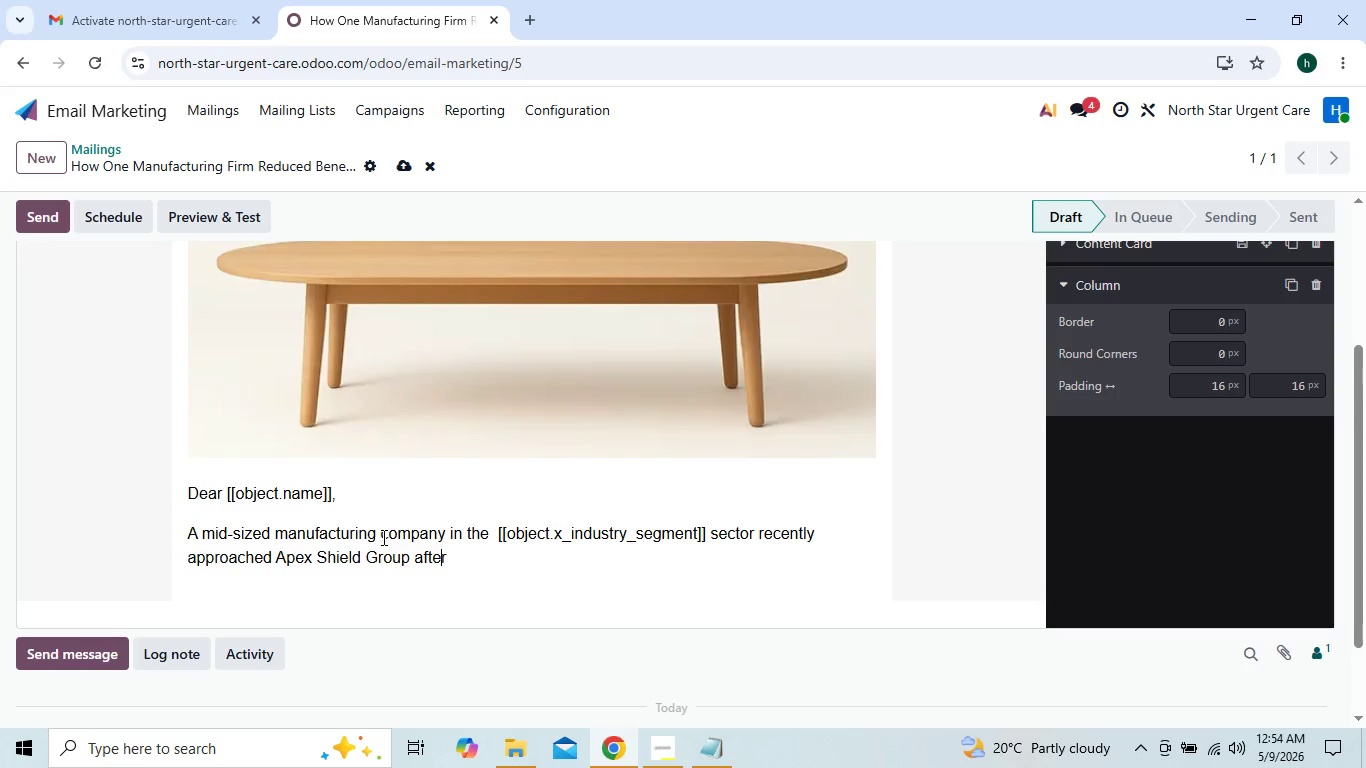 
key(ArrowRight)
 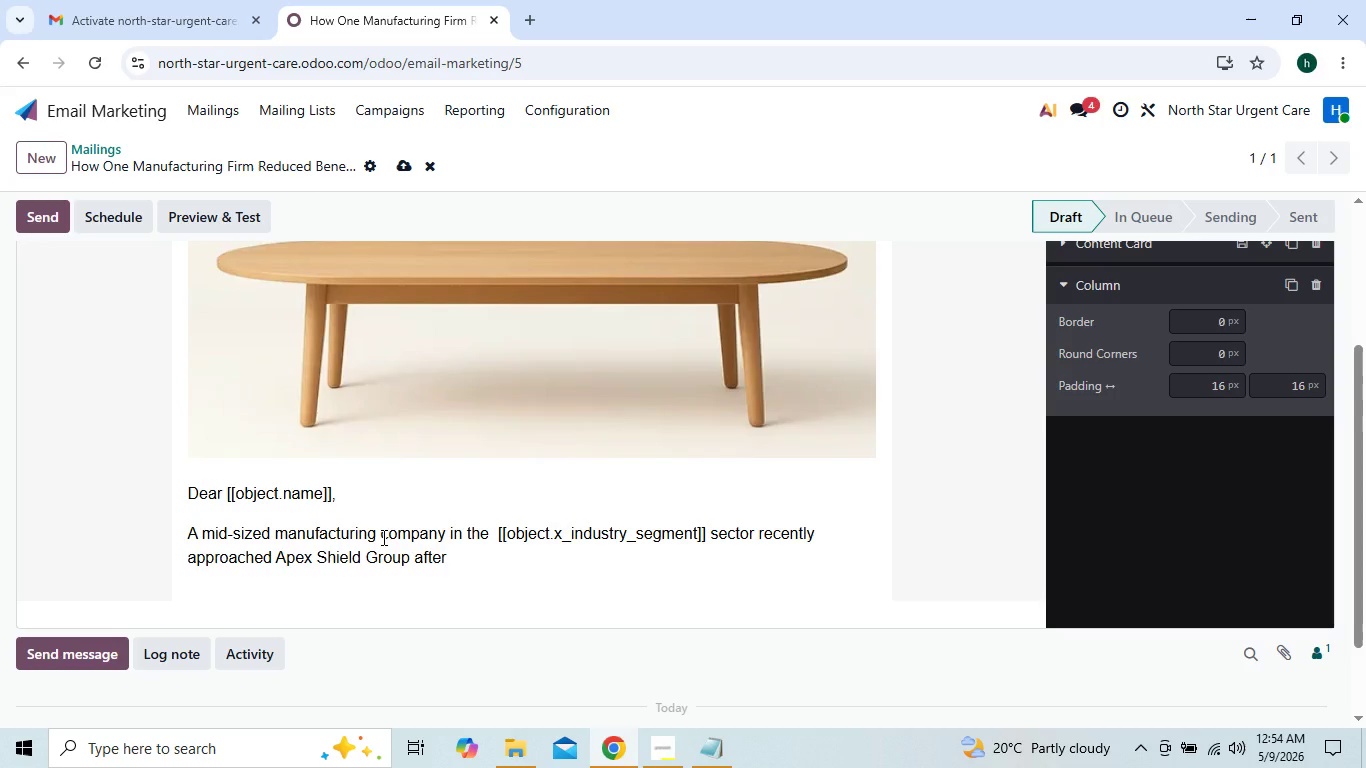 
type( struggling with rising disability)
 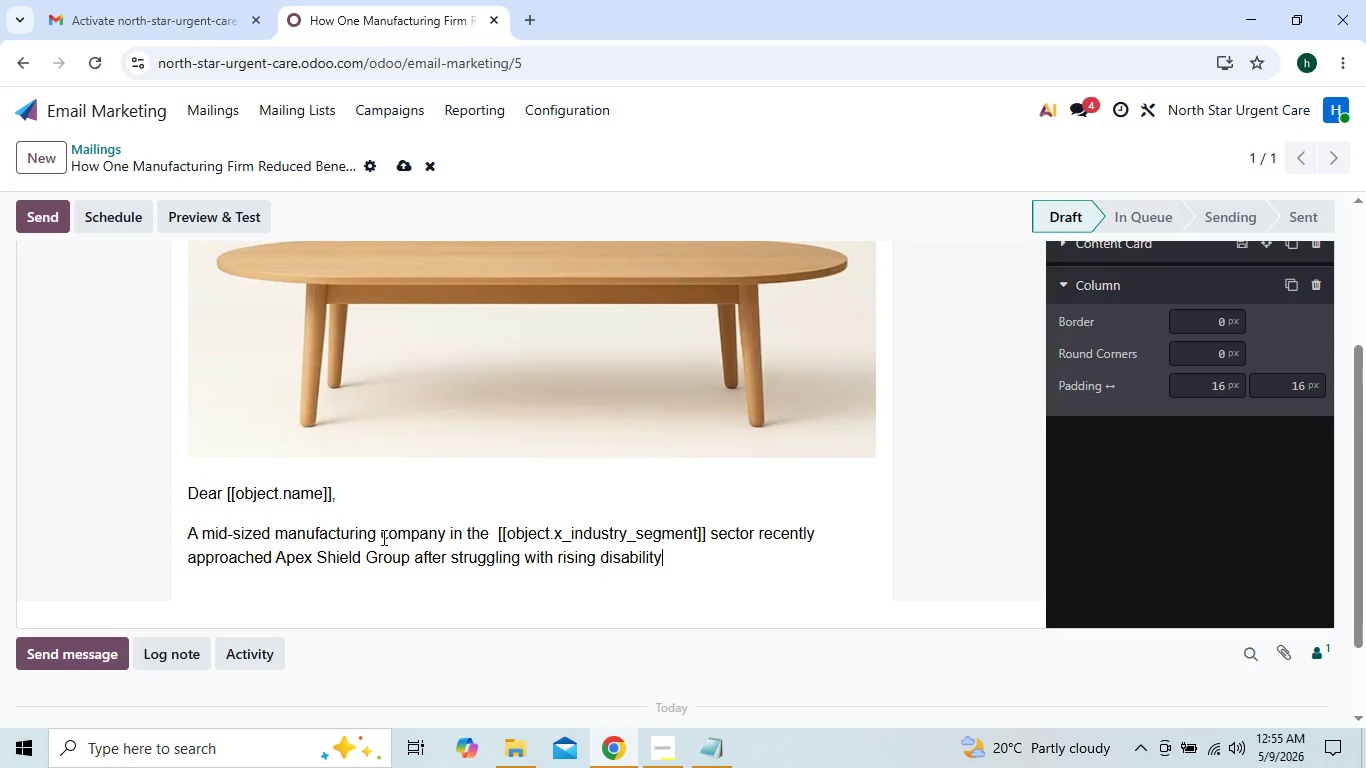 
type( premium)
 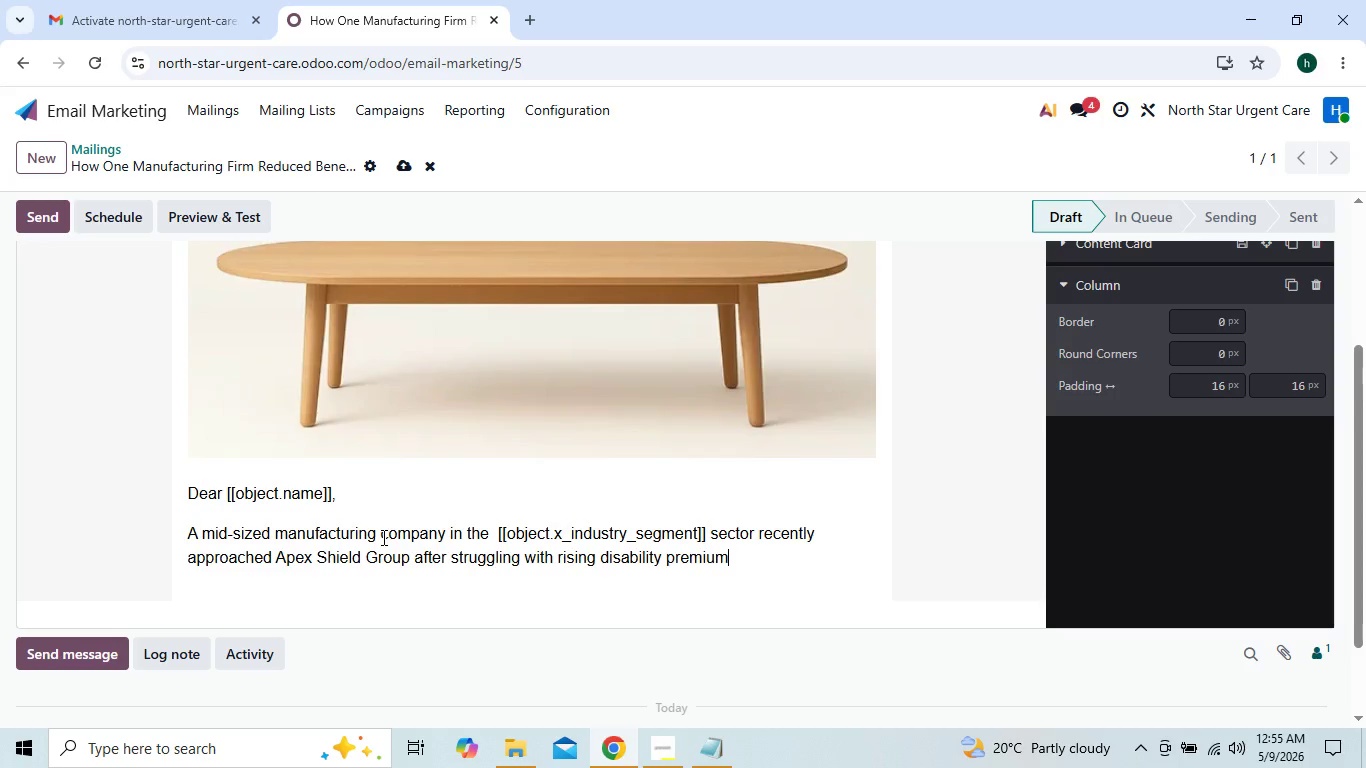 
type(s and growing)
 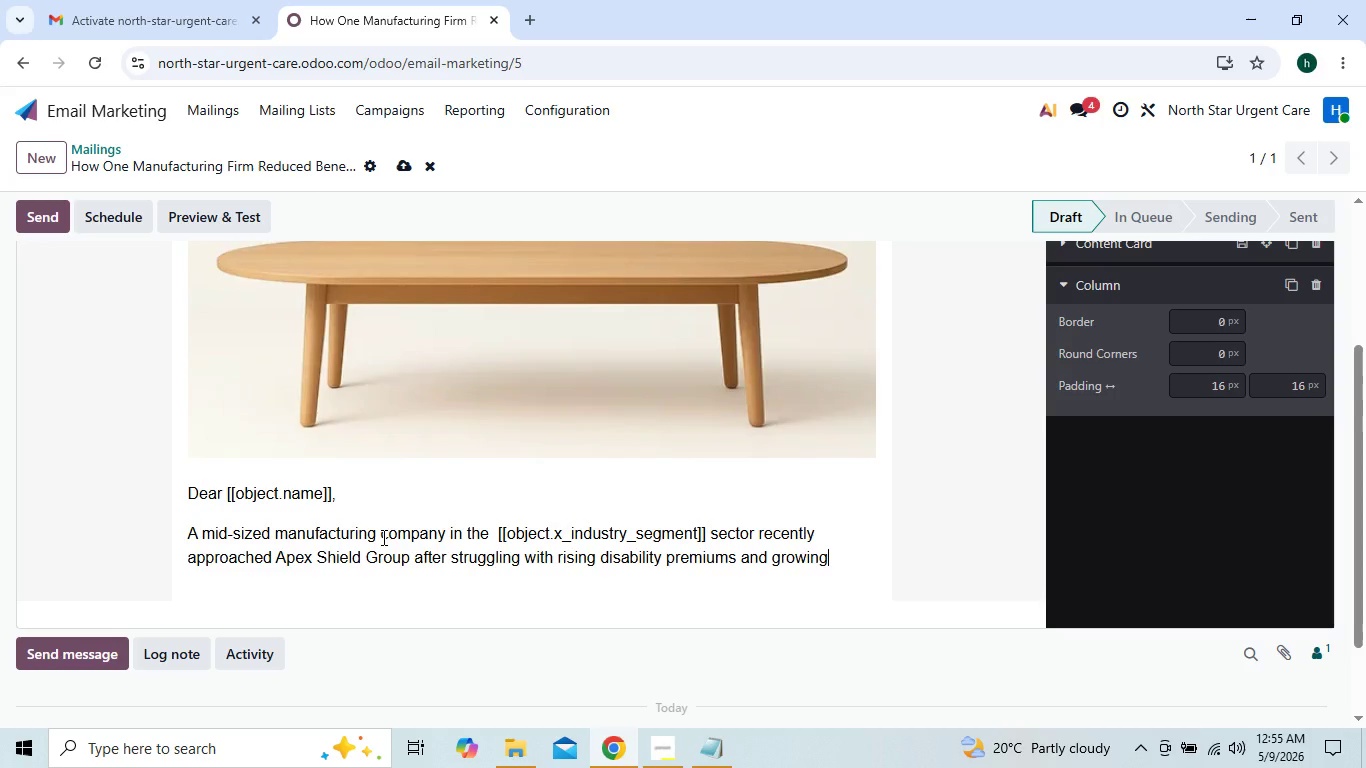 
type( cop)
key(Backspace)
type(mpliance concernce )
 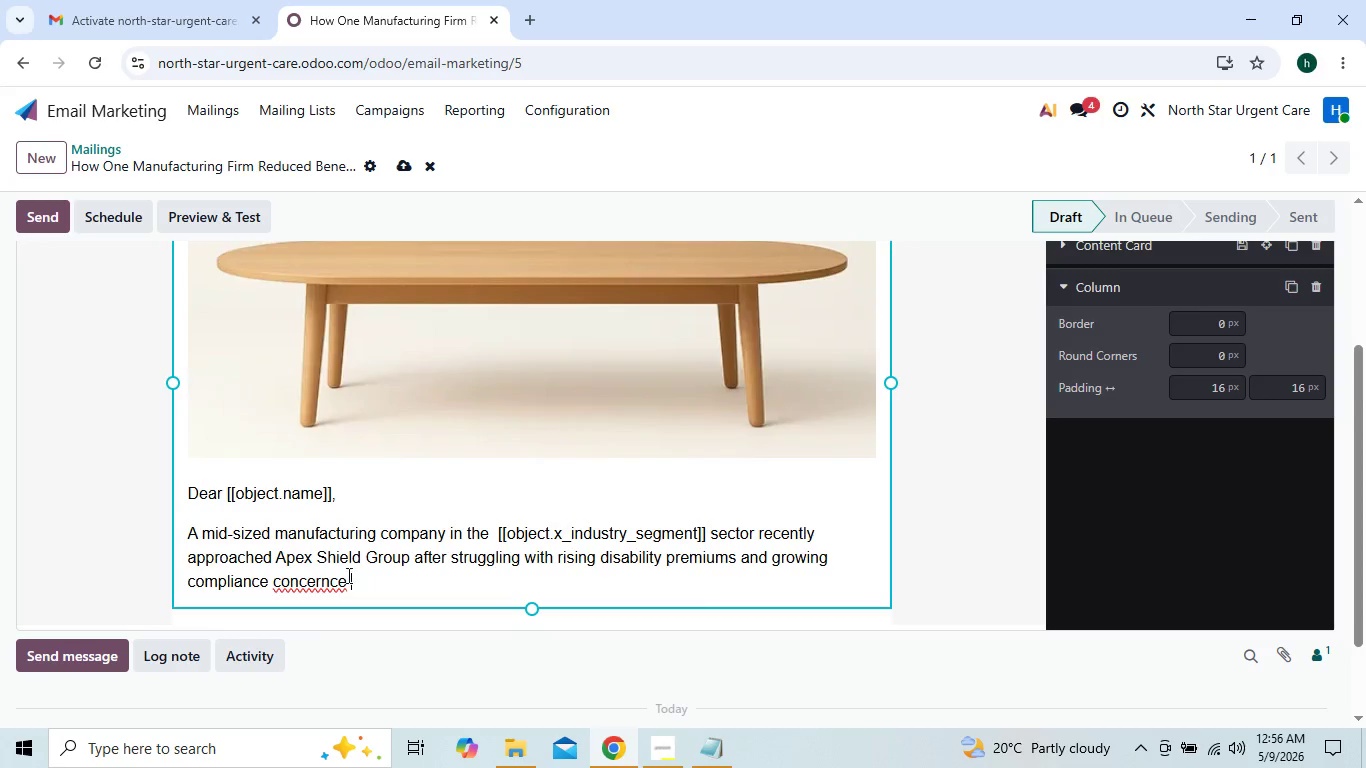 
left_click_drag(start_coordinate=[326, 581], to_coordinate=[350, 584])
 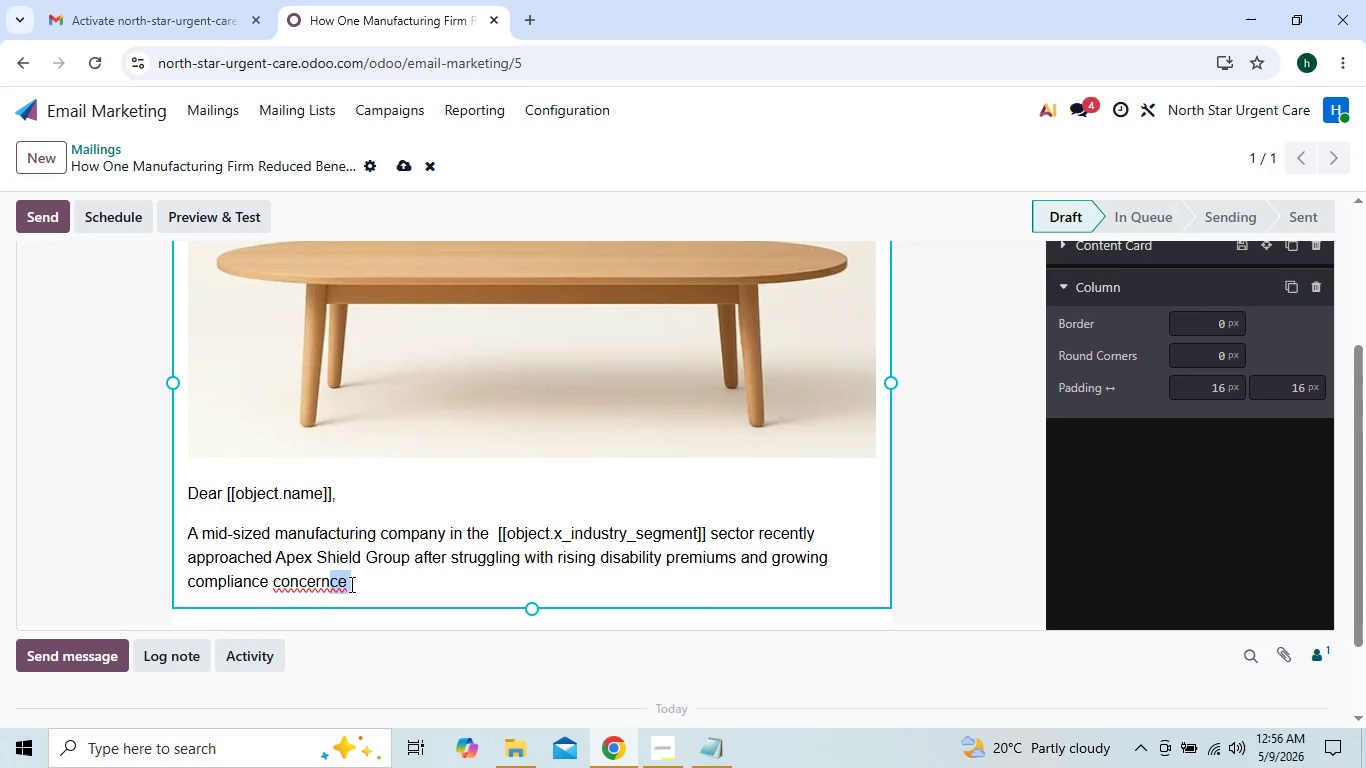 
left_click([350, 584])
 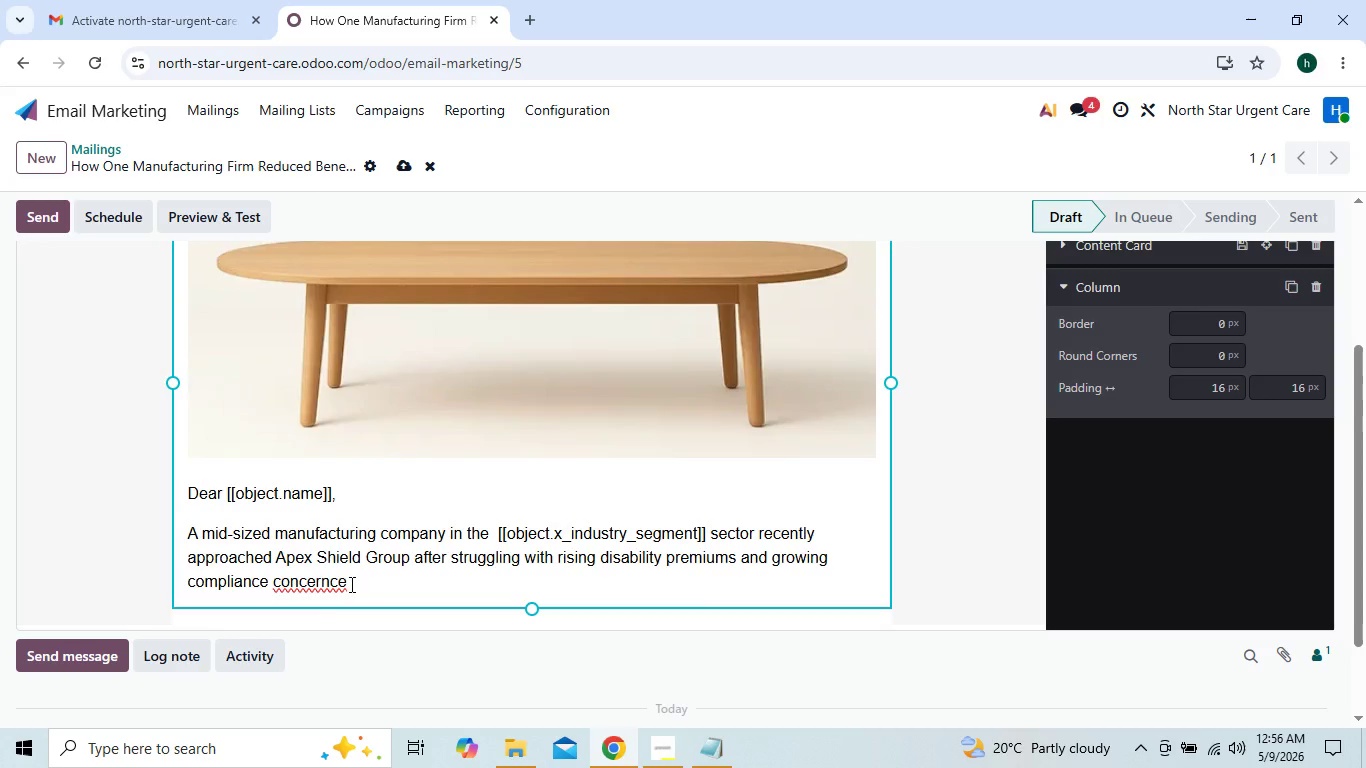 
key(Backspace)
 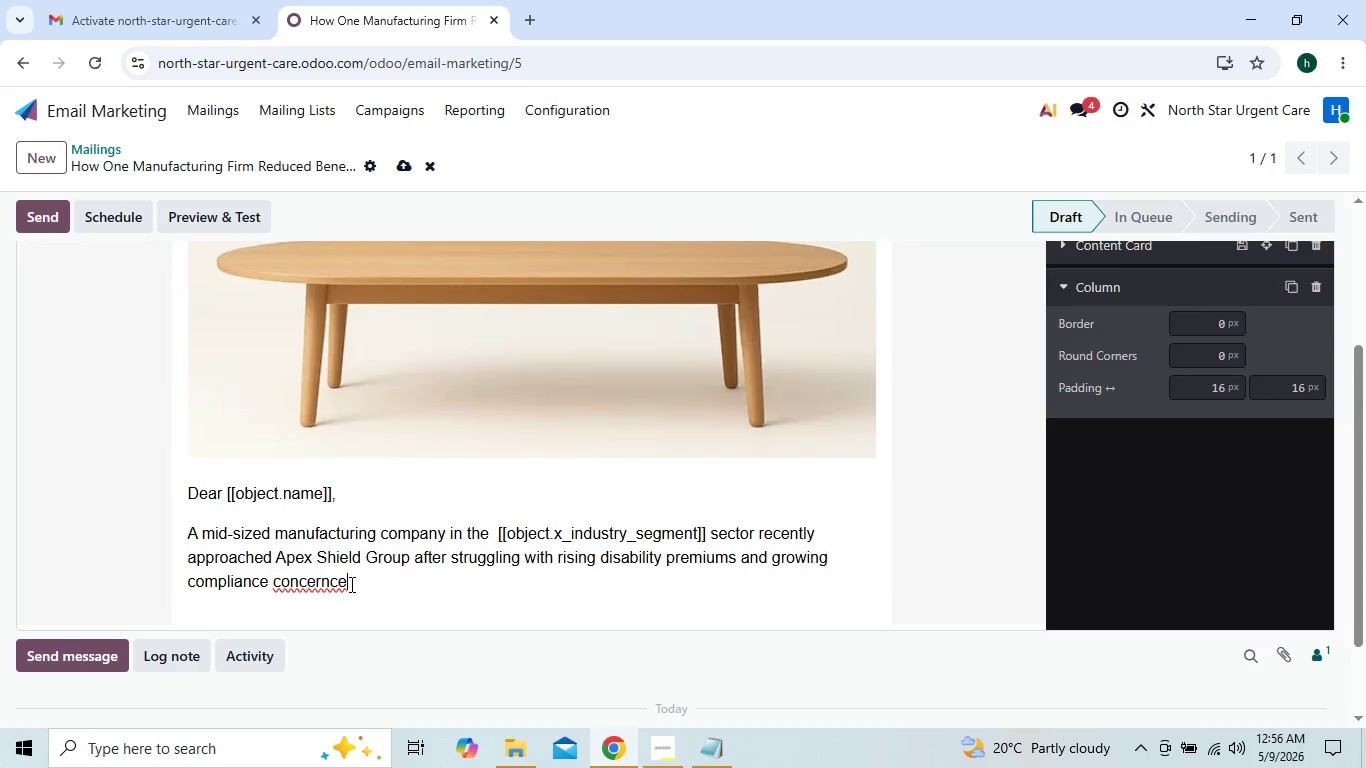 
key(Backspace)
 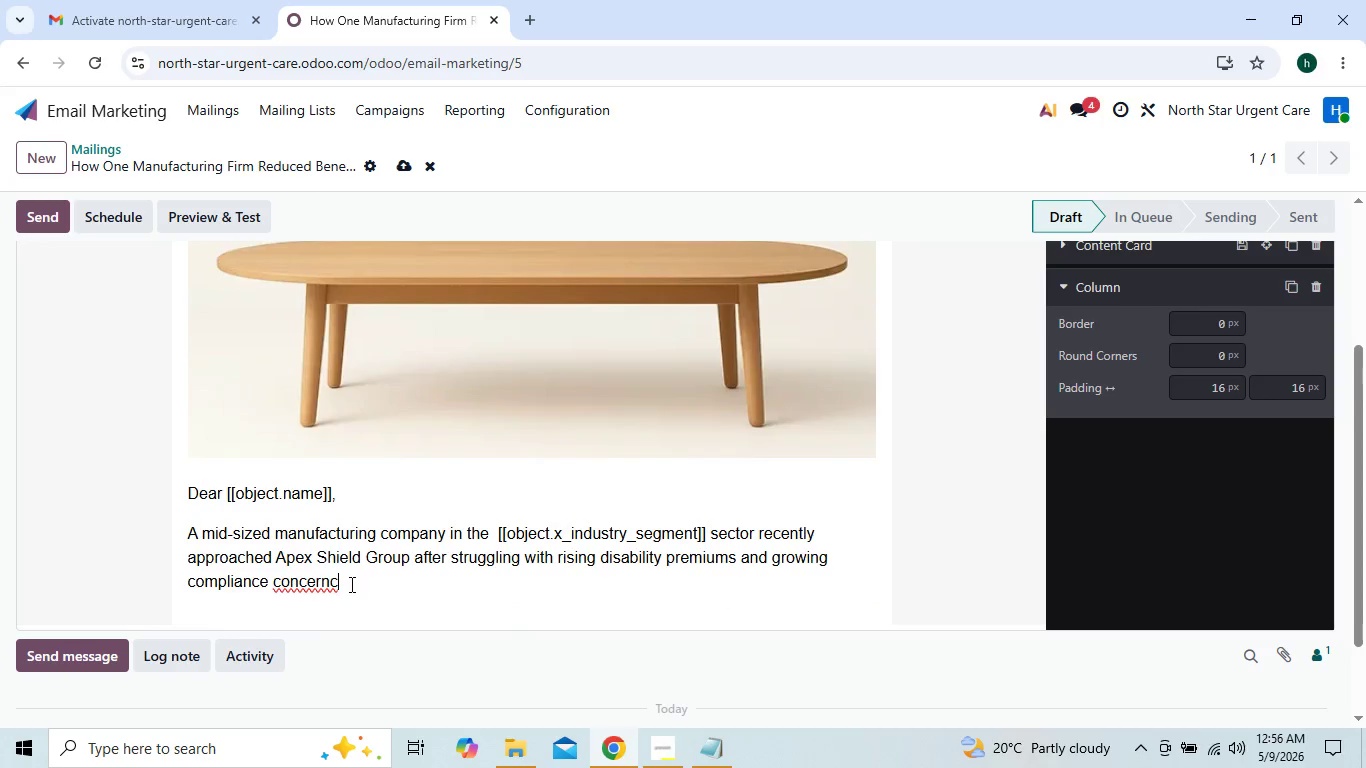 
key(Backspace)
 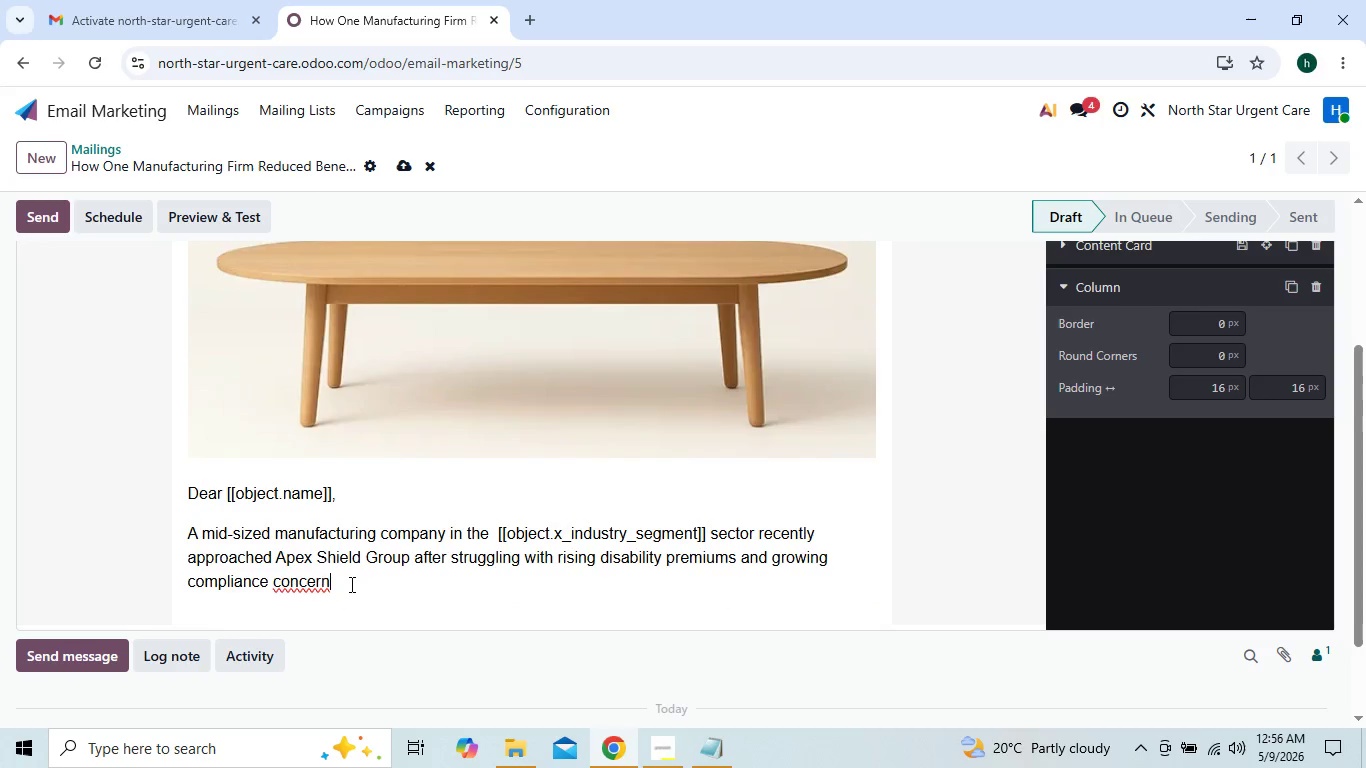 
key(Backspace)
 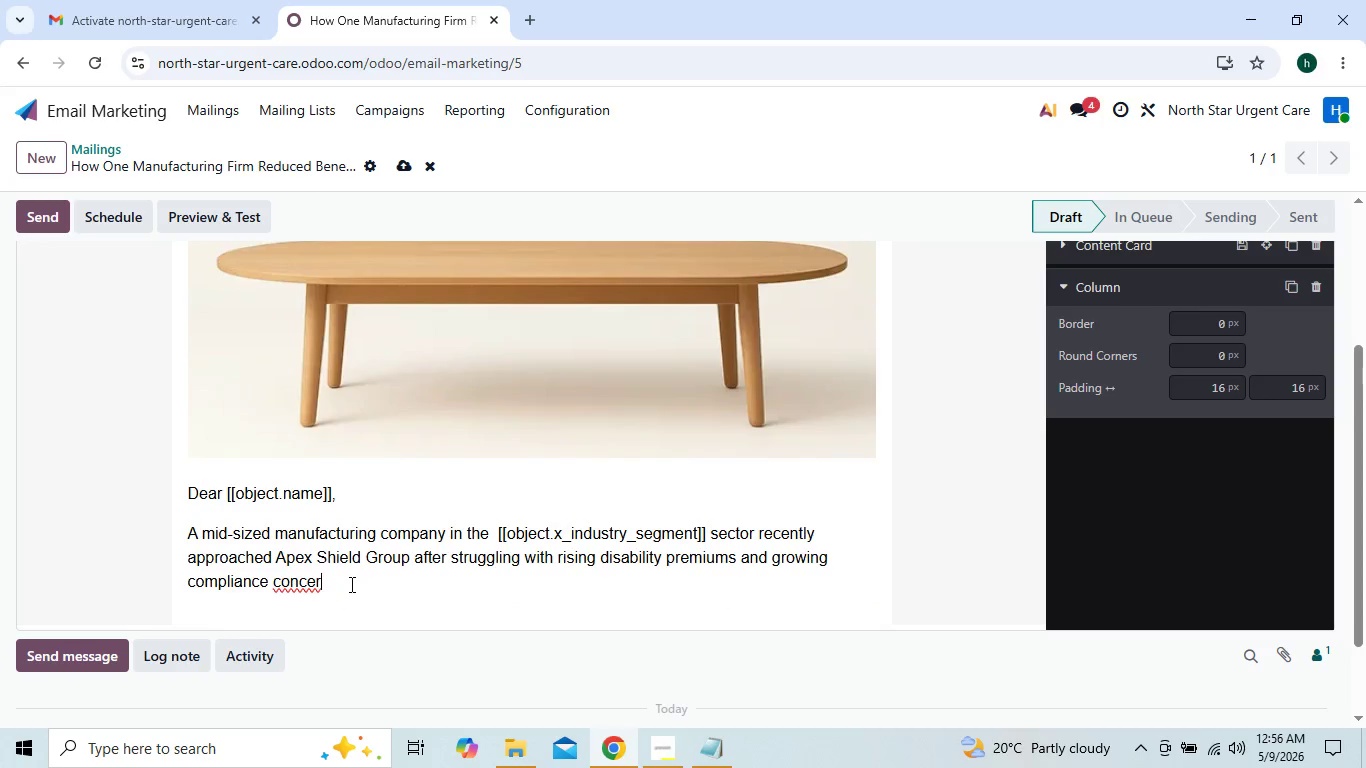 
key(Backspace)
 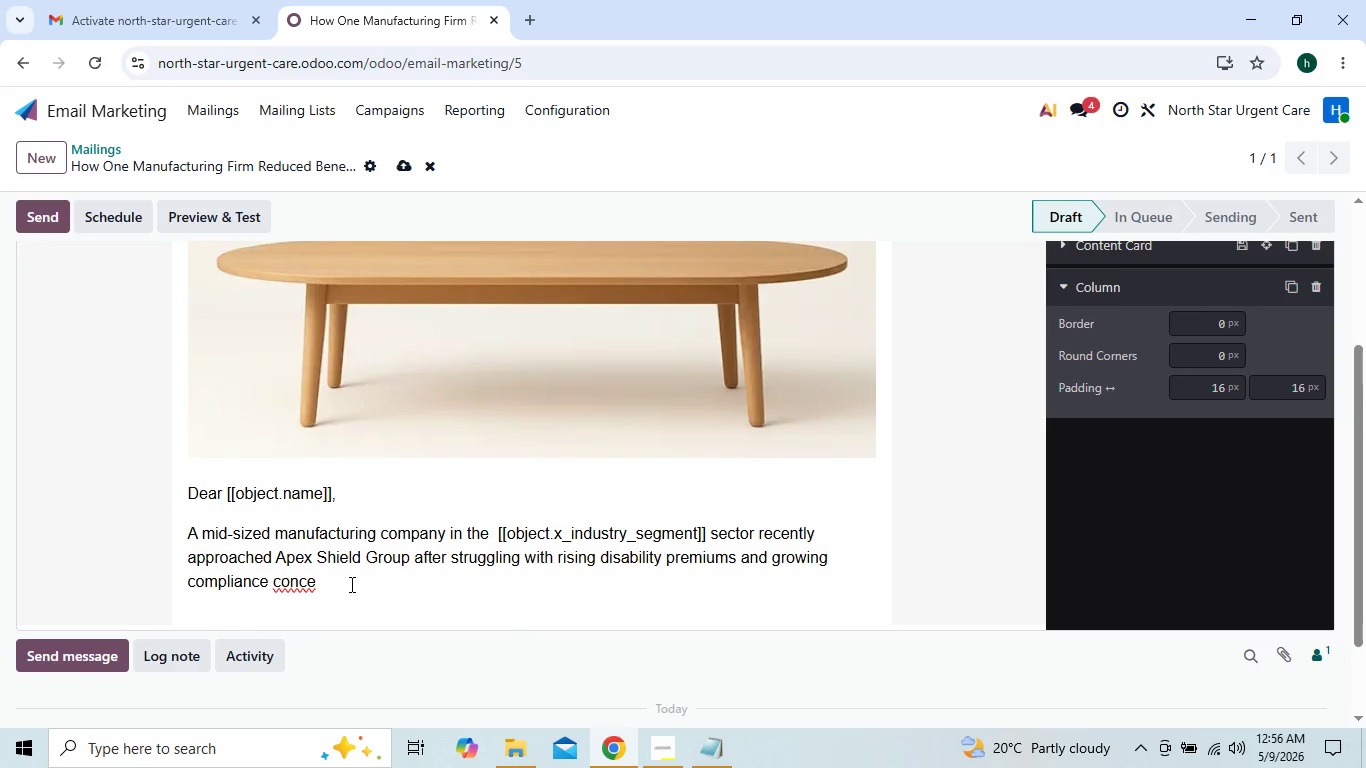 
key(Backspace)
 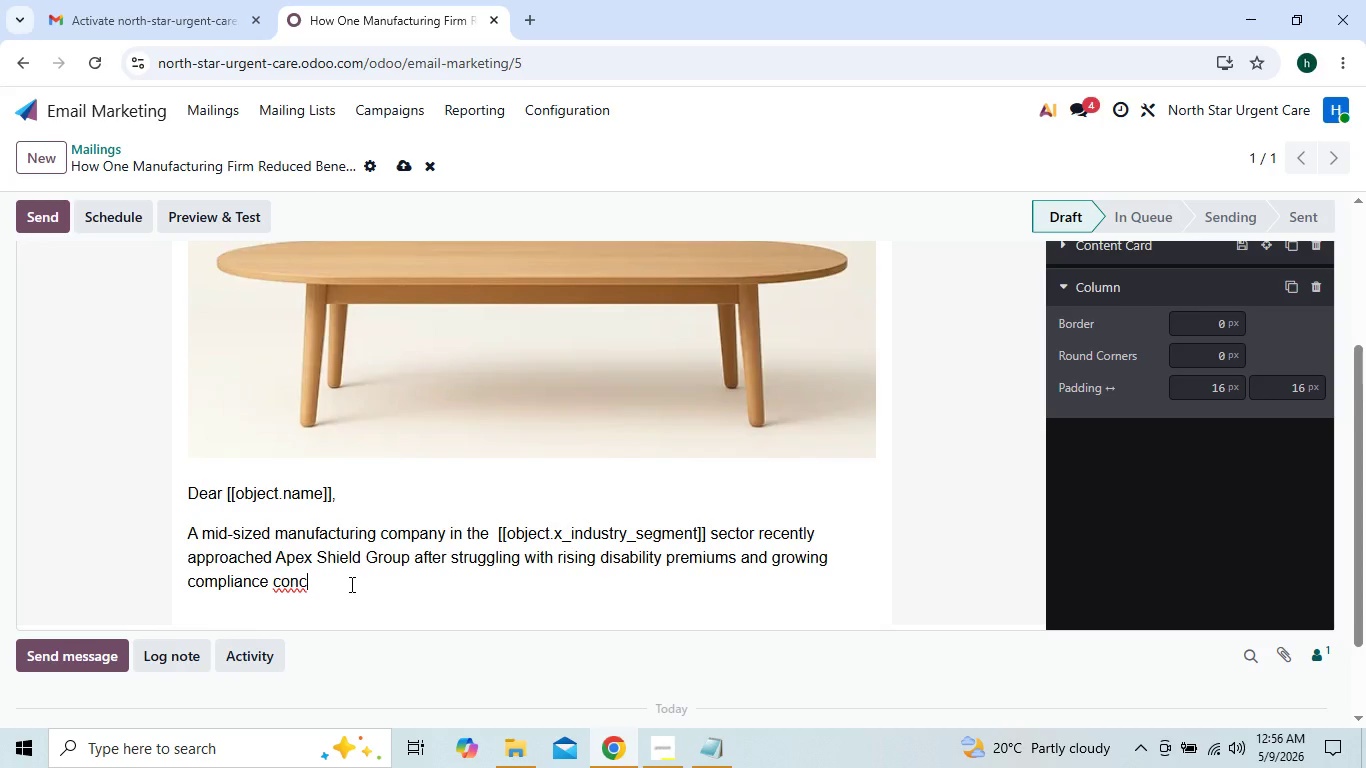 
type(erns ahead of renewal season.)
 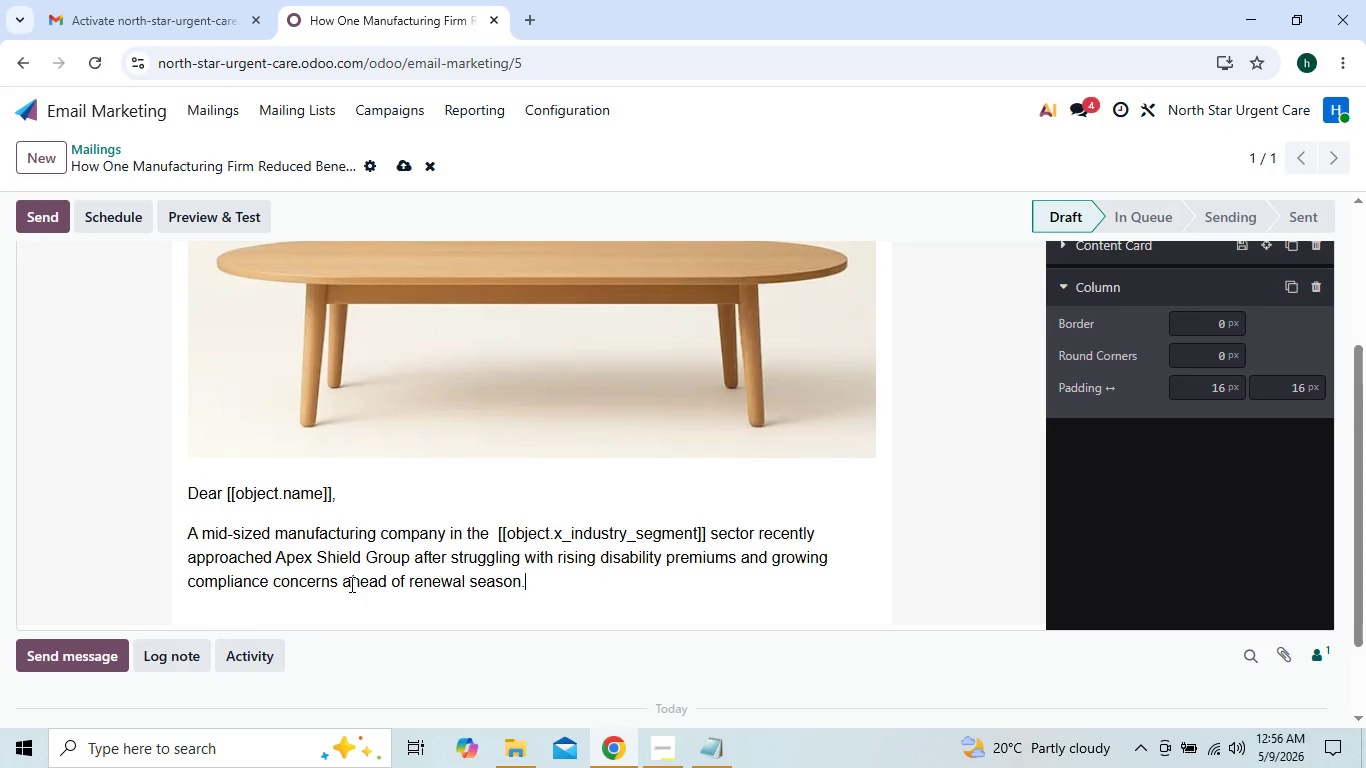 
key(Enter)
 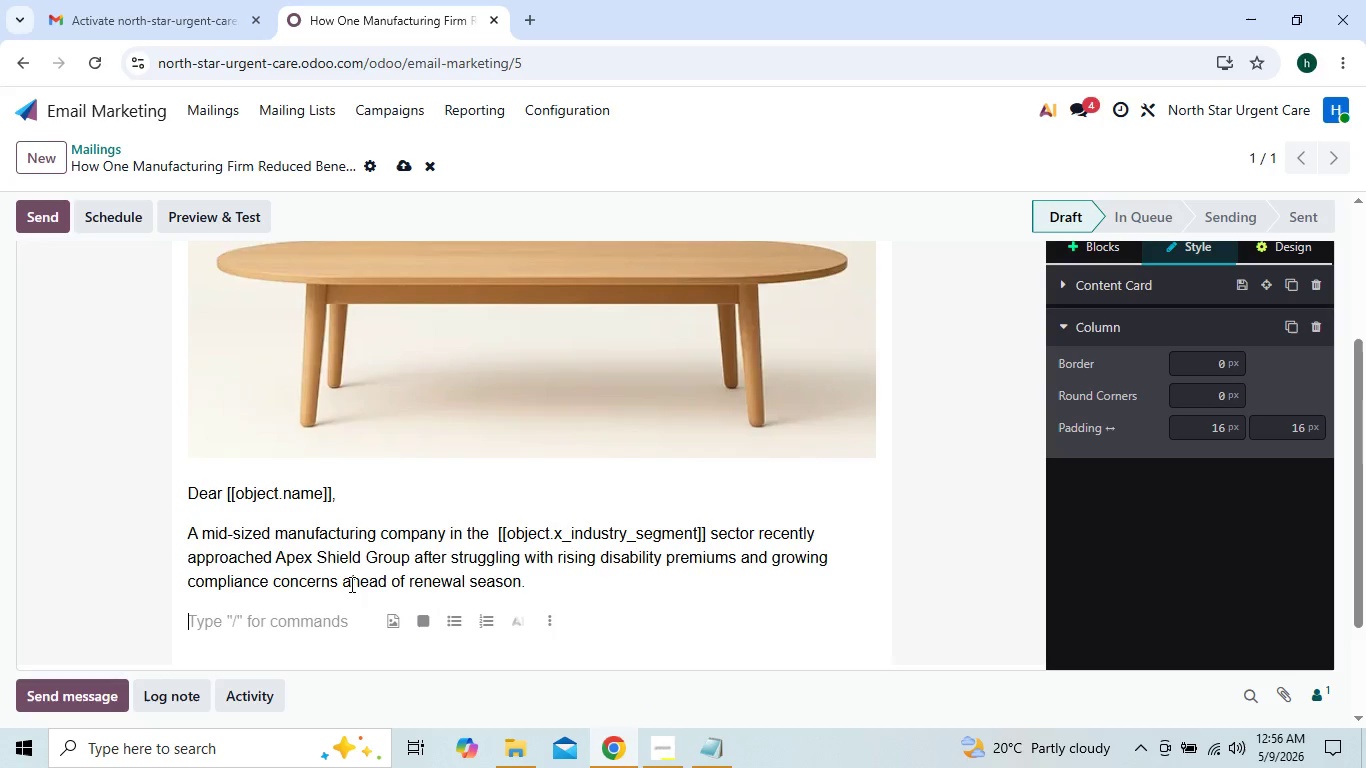 
type(The company had:)
 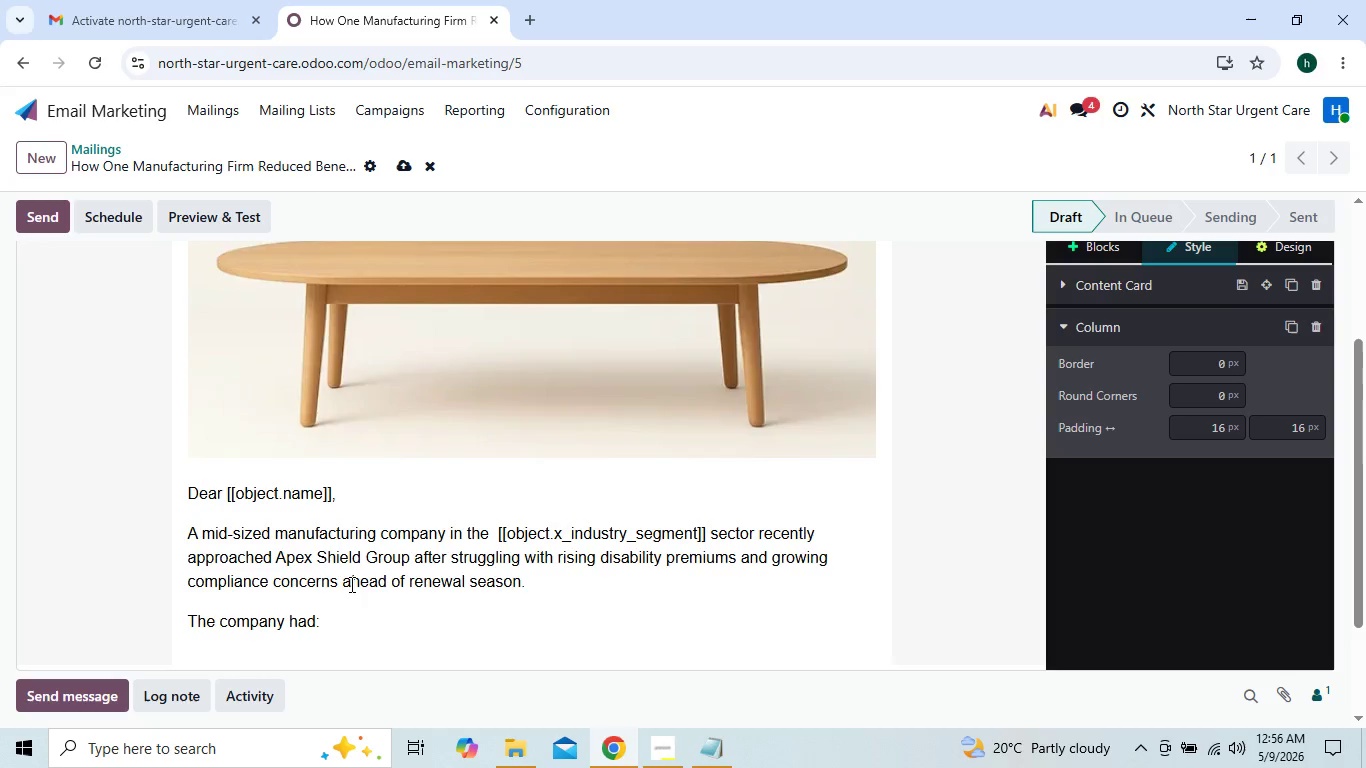 
key(Enter)
 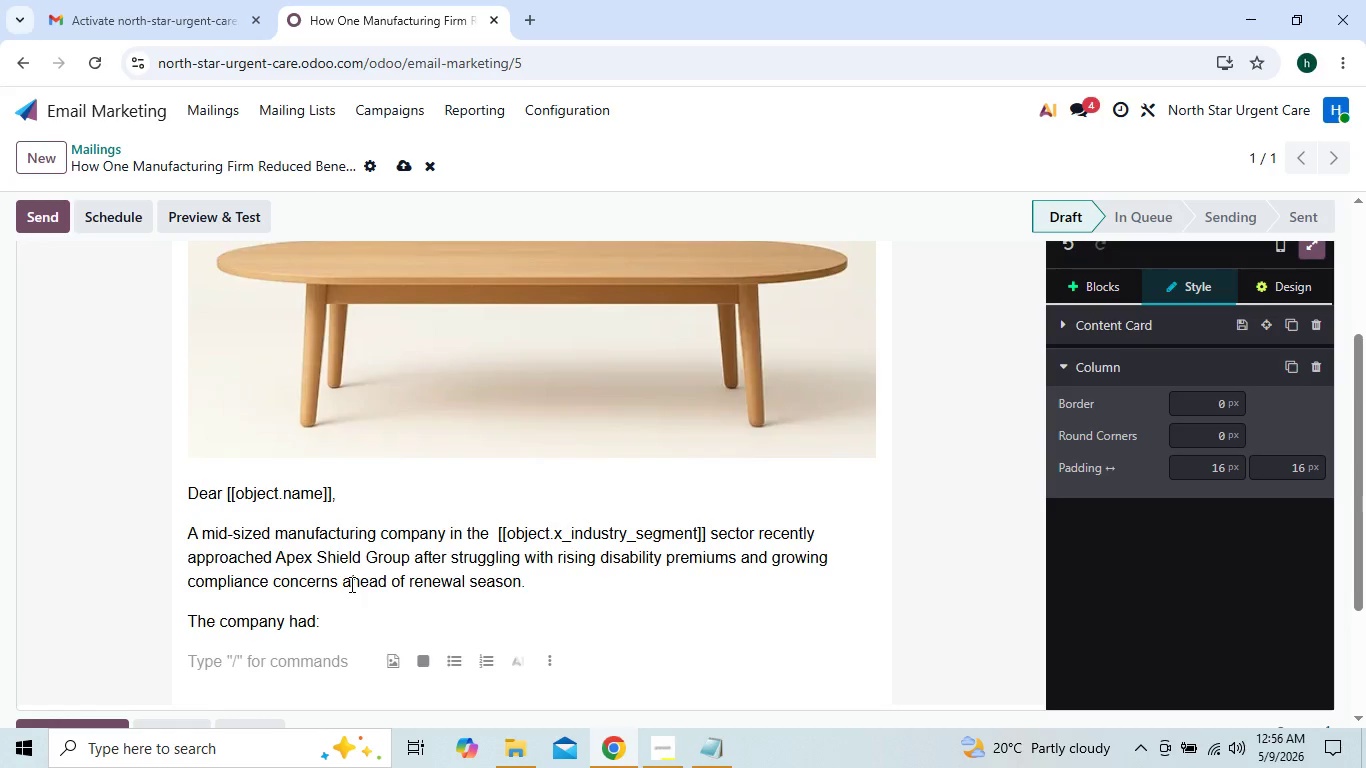 
type(Mulyiple )
 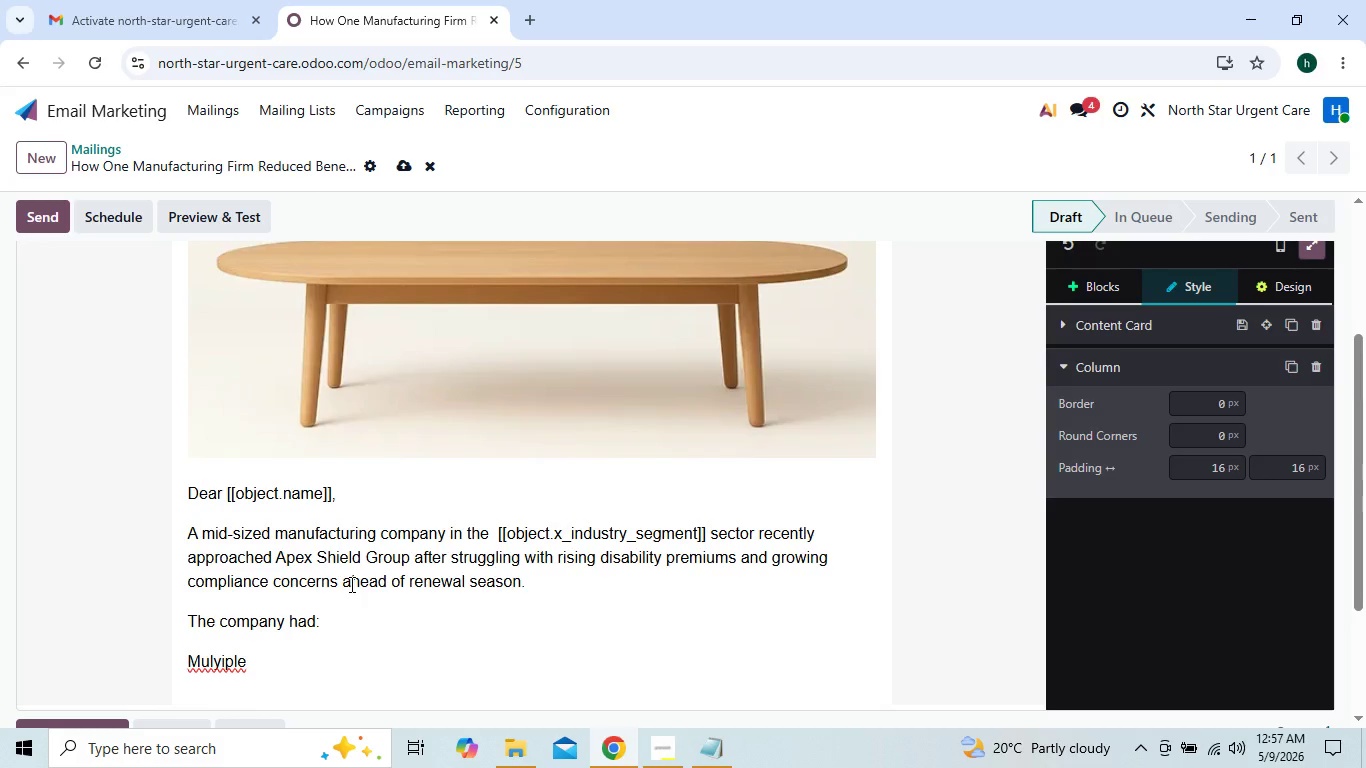 
key(ArrowLeft)
 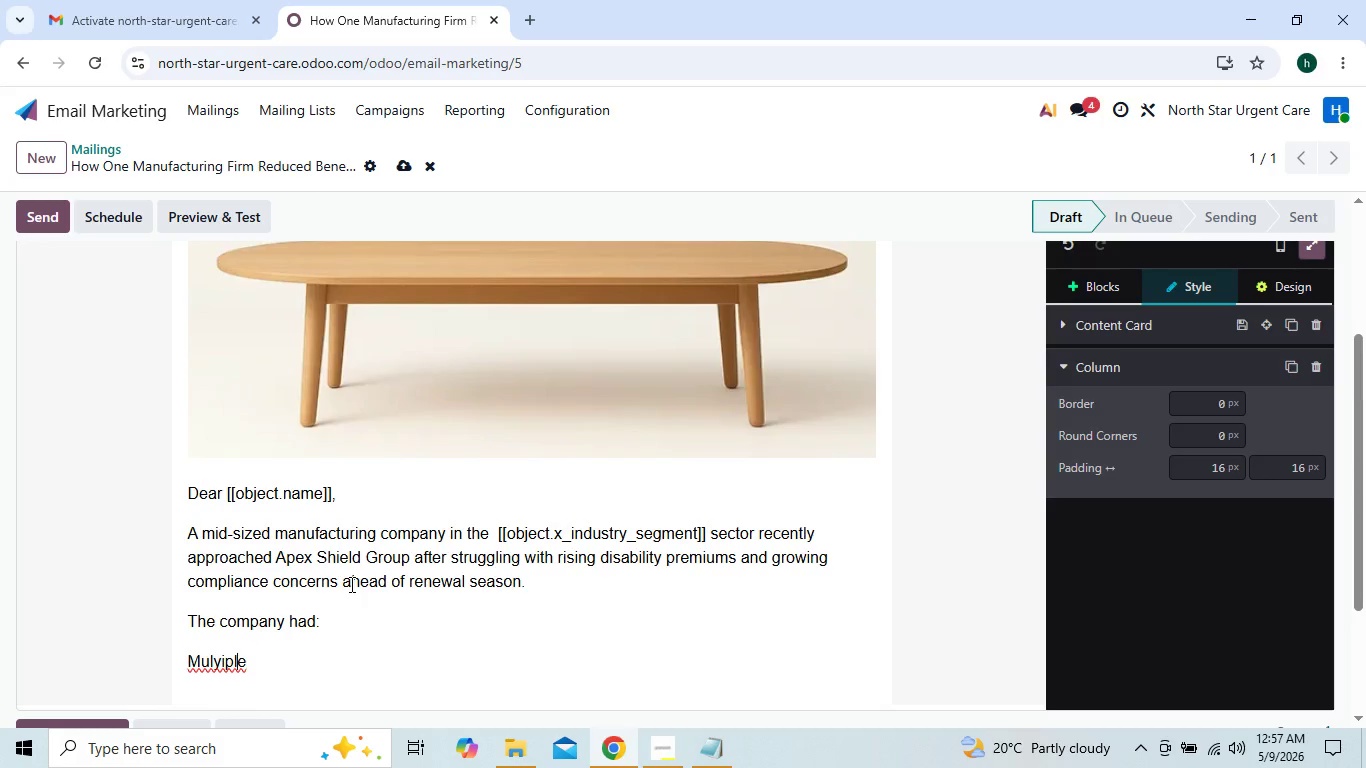 
key(ArrowLeft)
 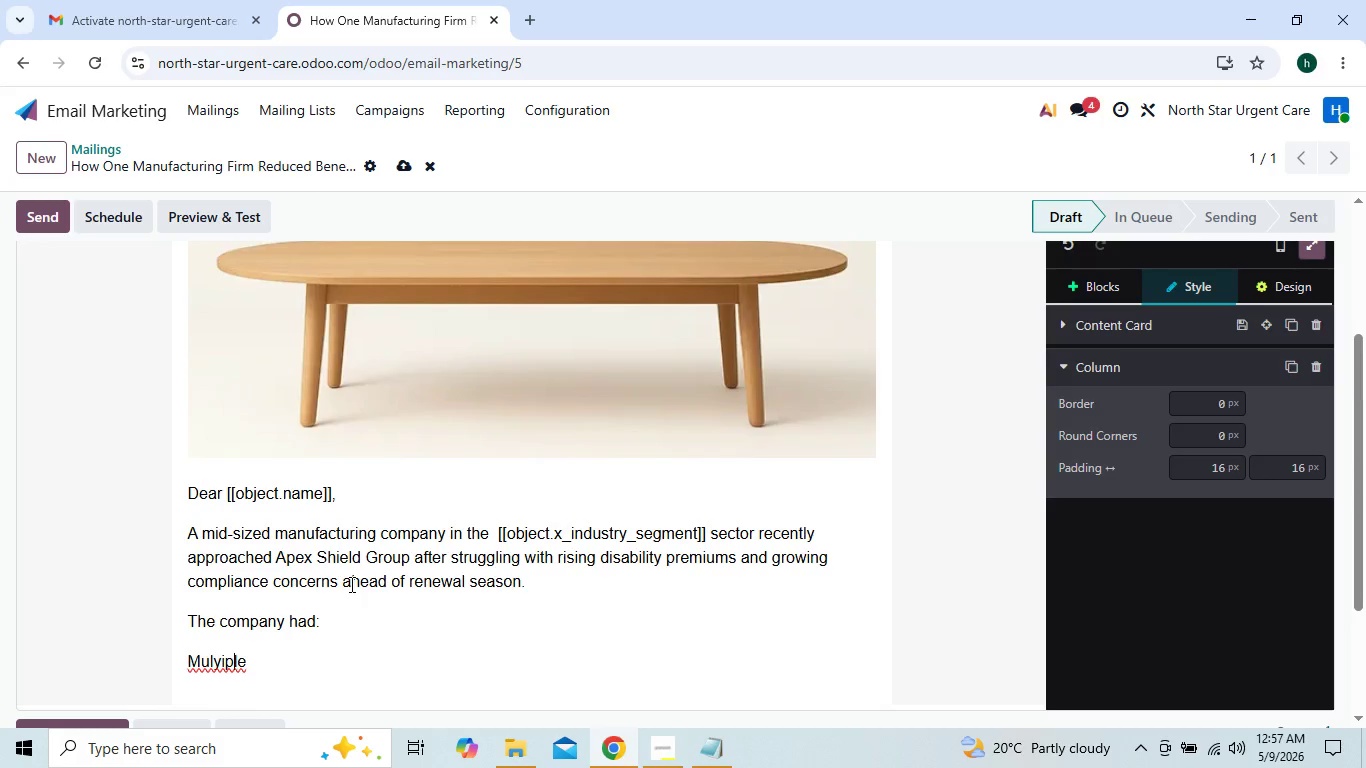 
key(ArrowLeft)
 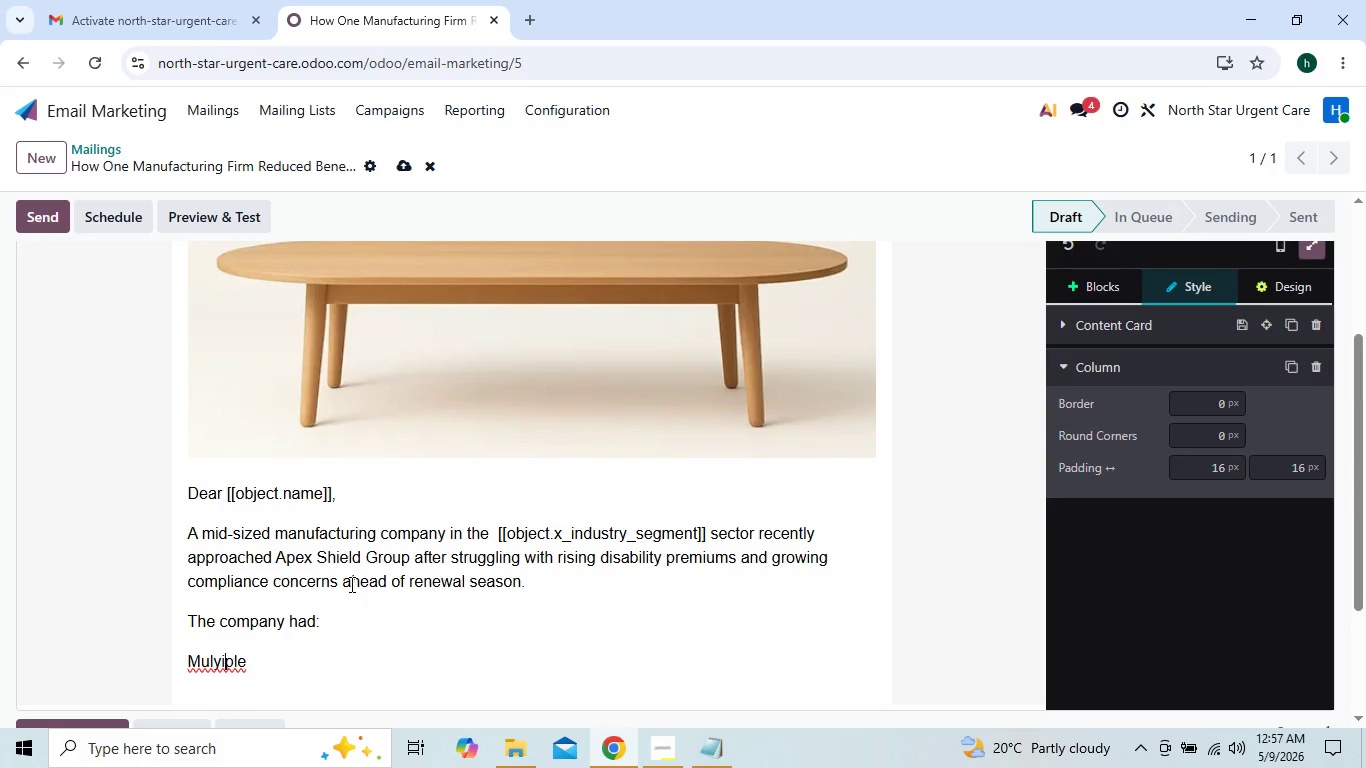 
key(ArrowLeft)
 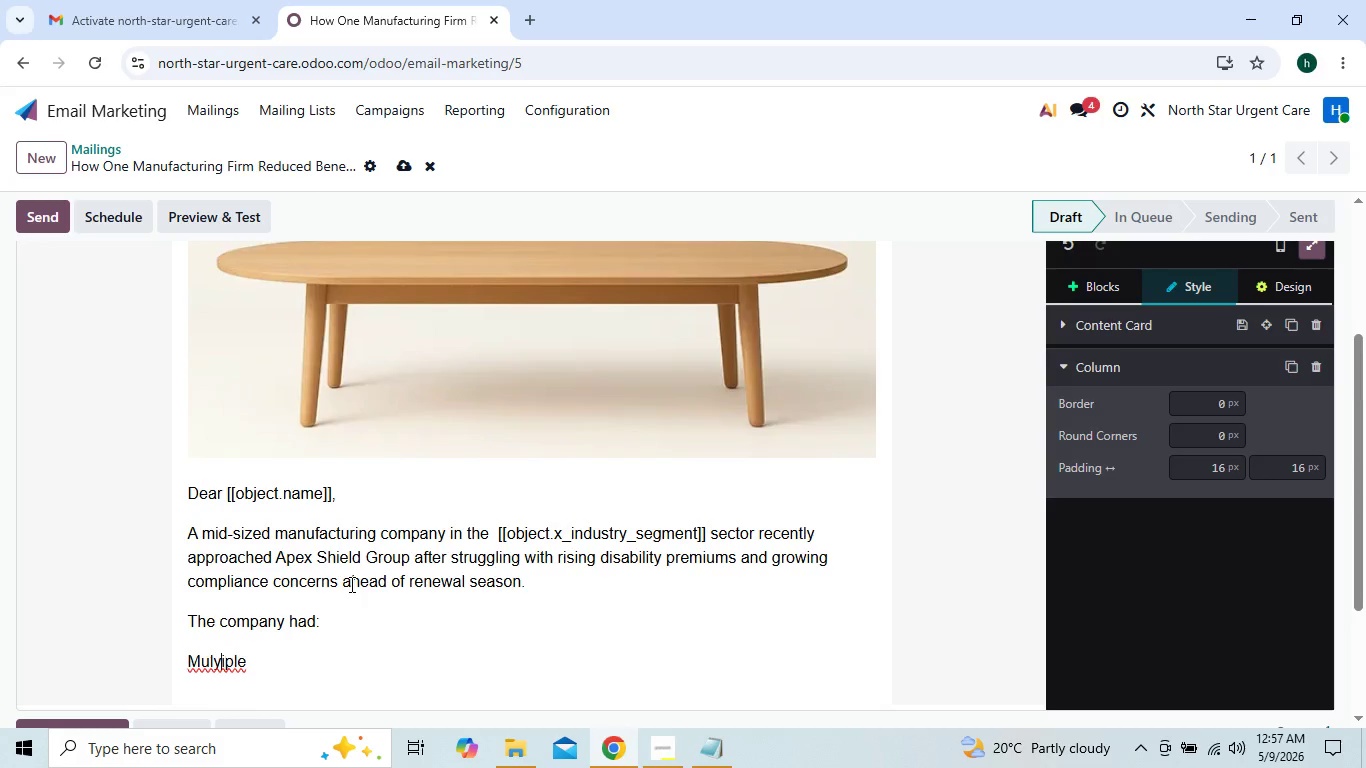 
key(ArrowLeft)
 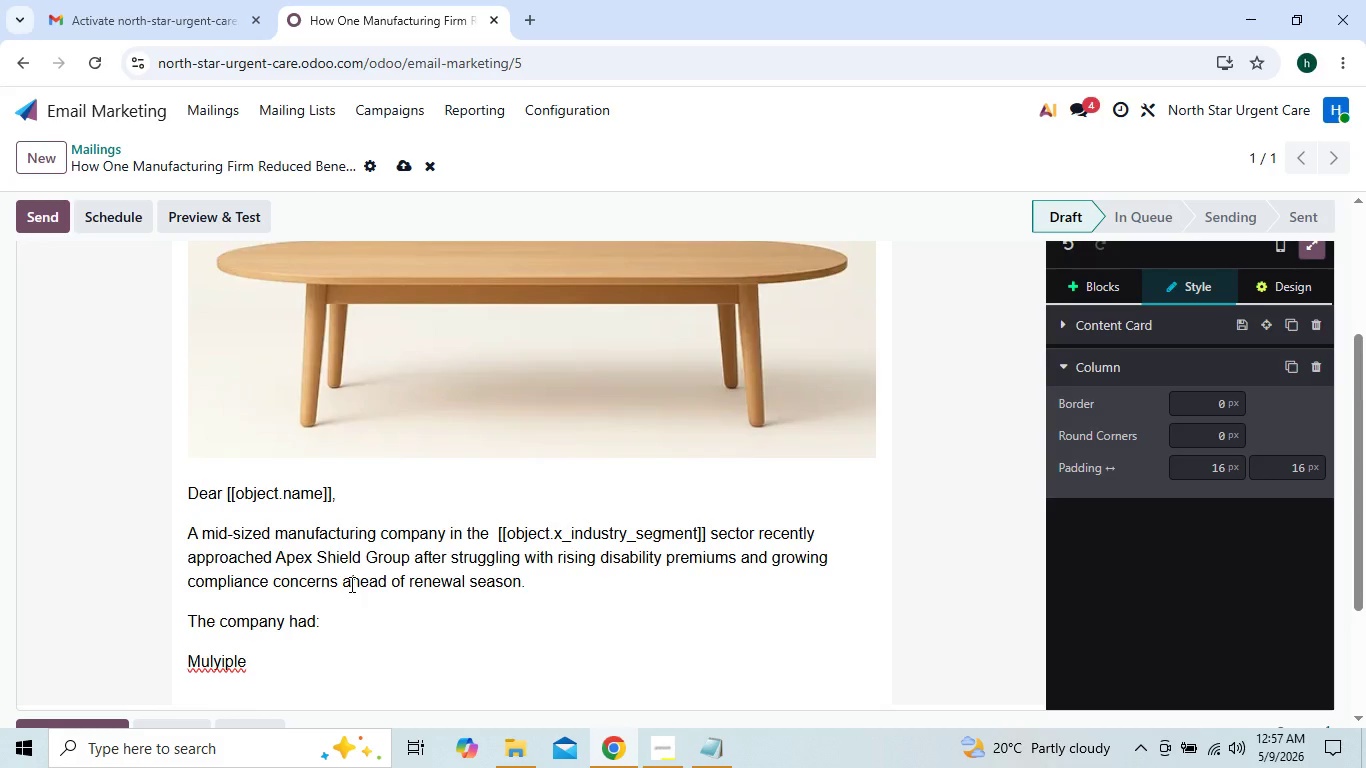 
key(Backspace)
 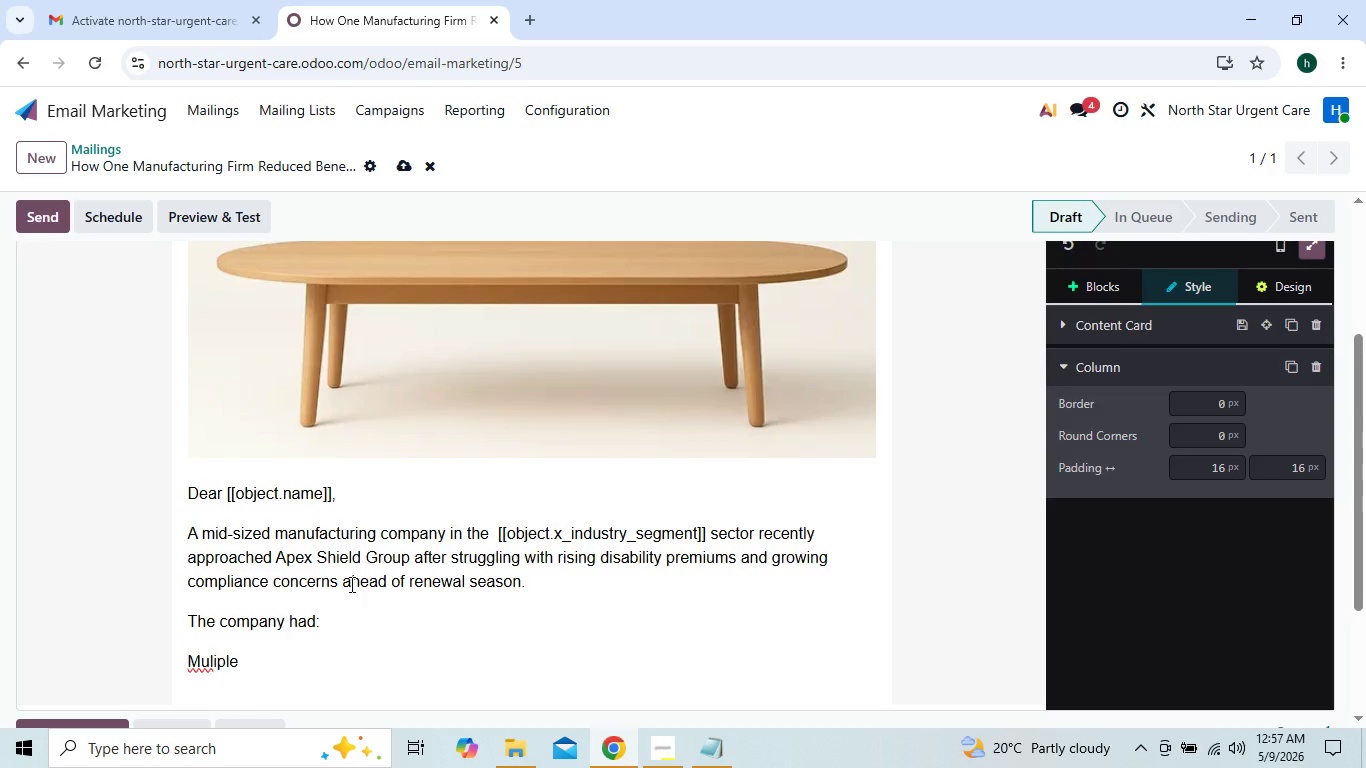 
key(T)
 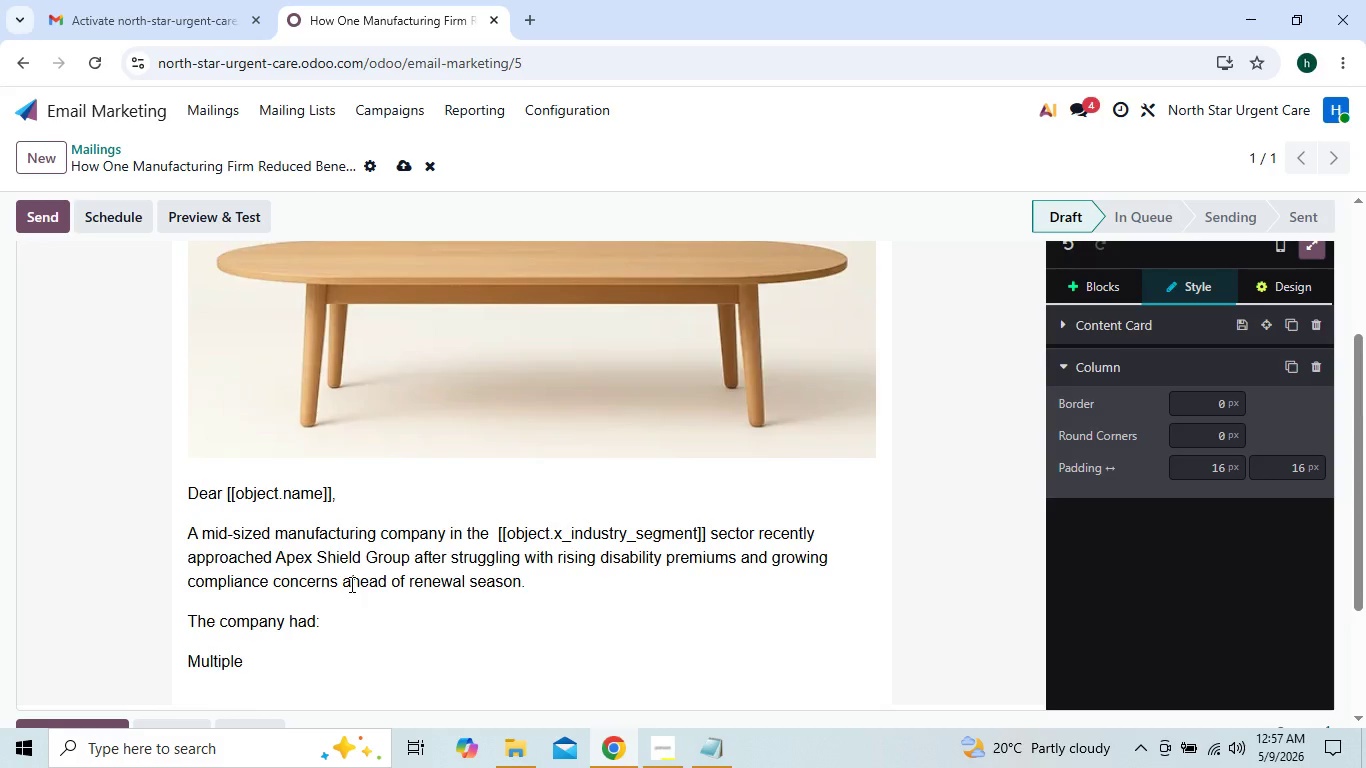 
key(ArrowRight)
 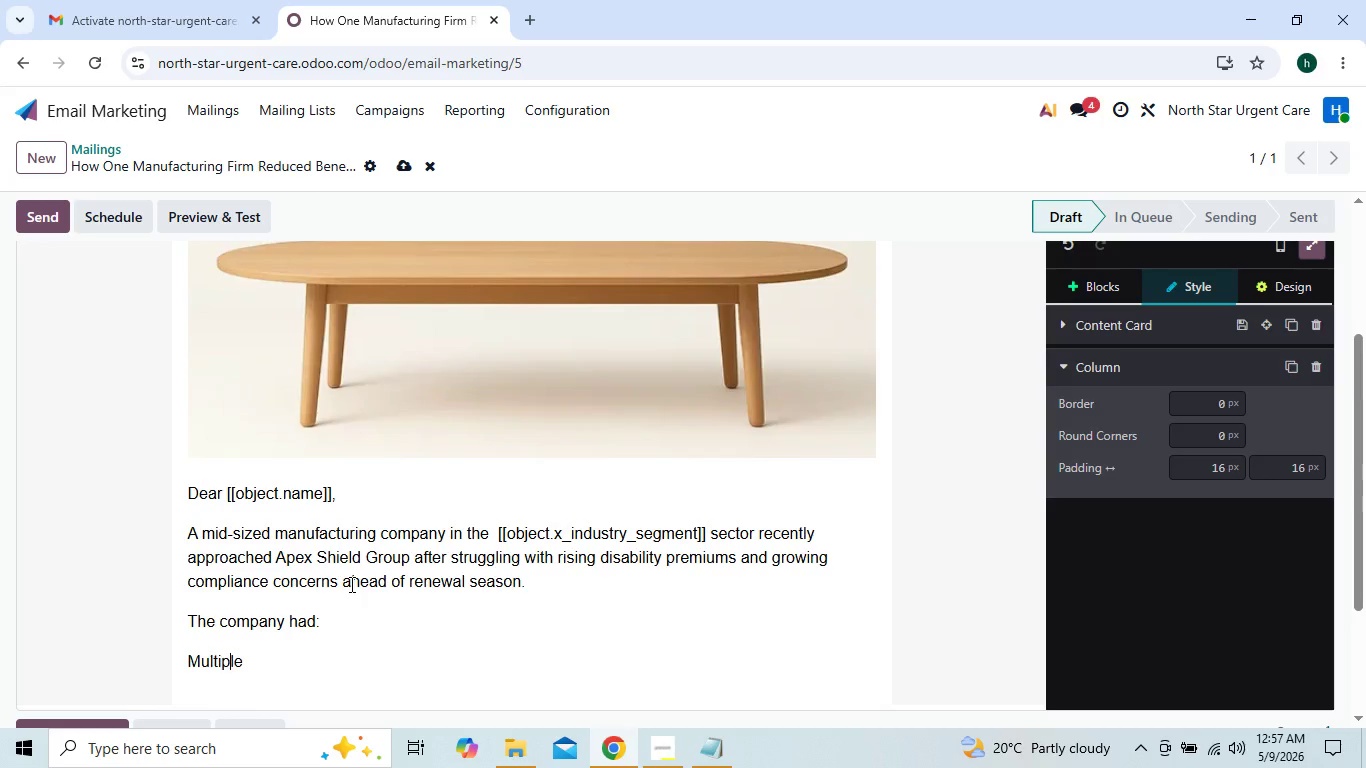 
key(ArrowRight)
 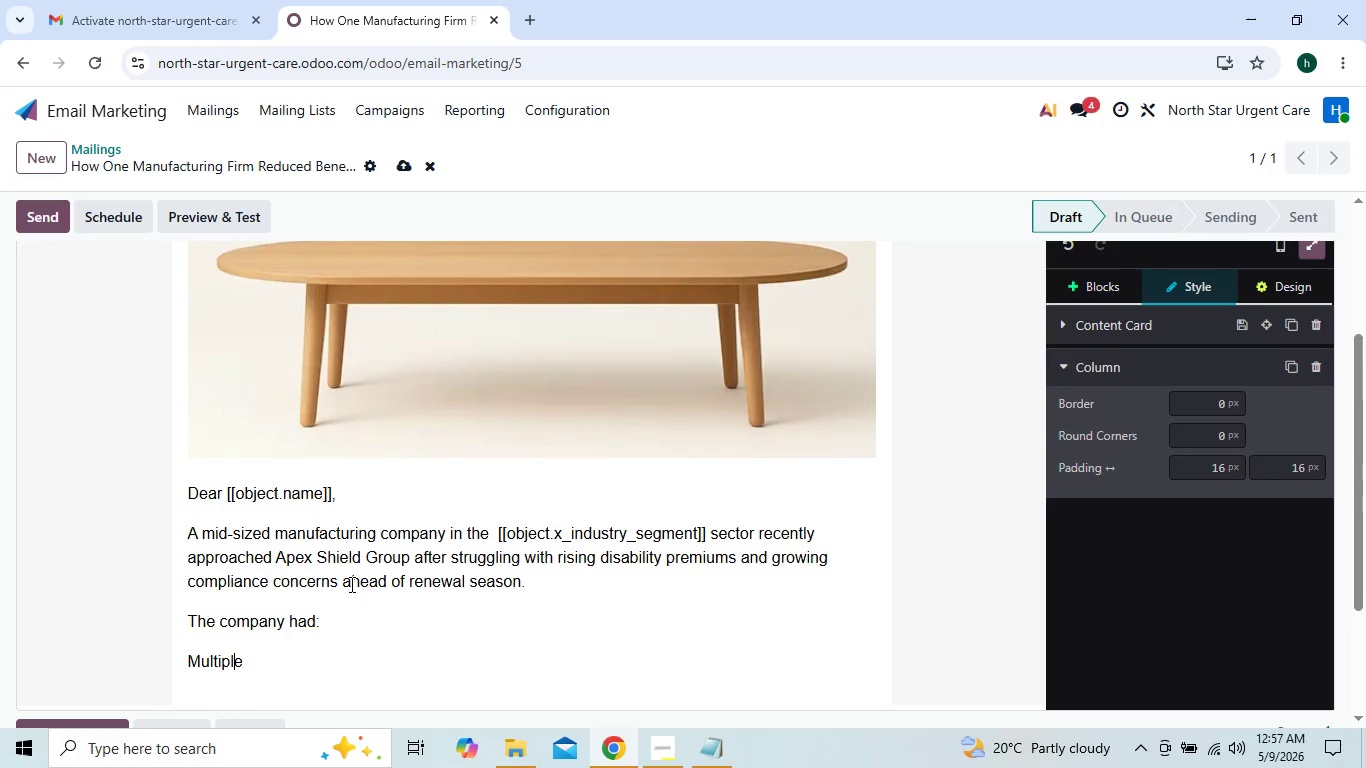 
key(ArrowRight)
 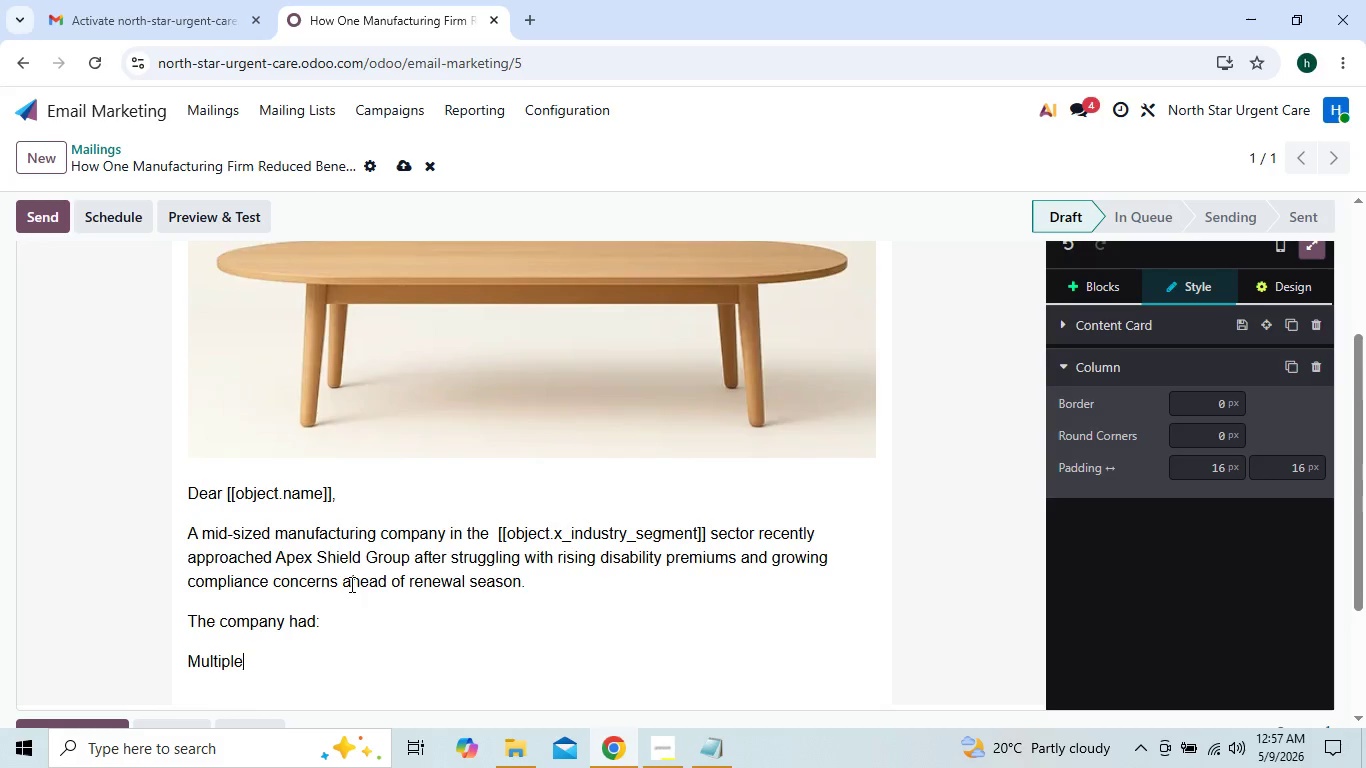 
key(ArrowRight)
 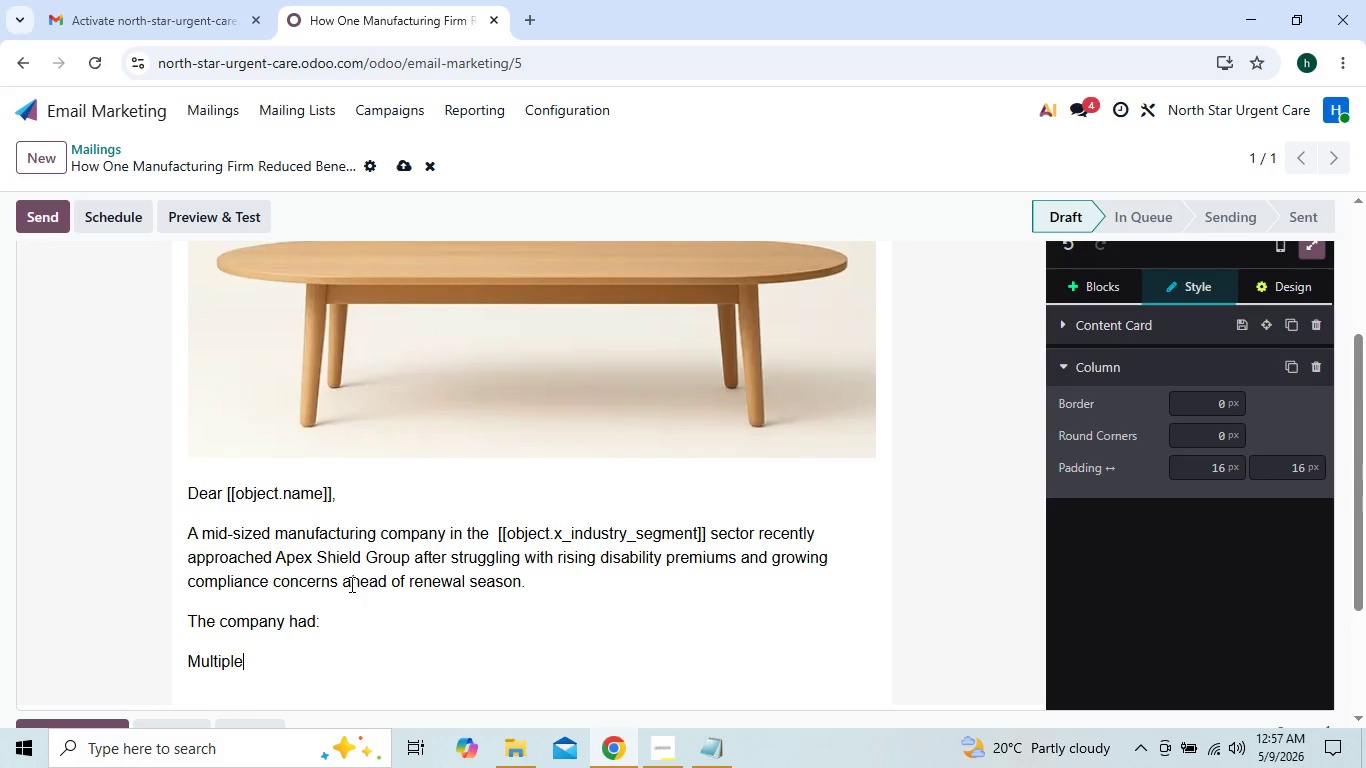 
type( over )
 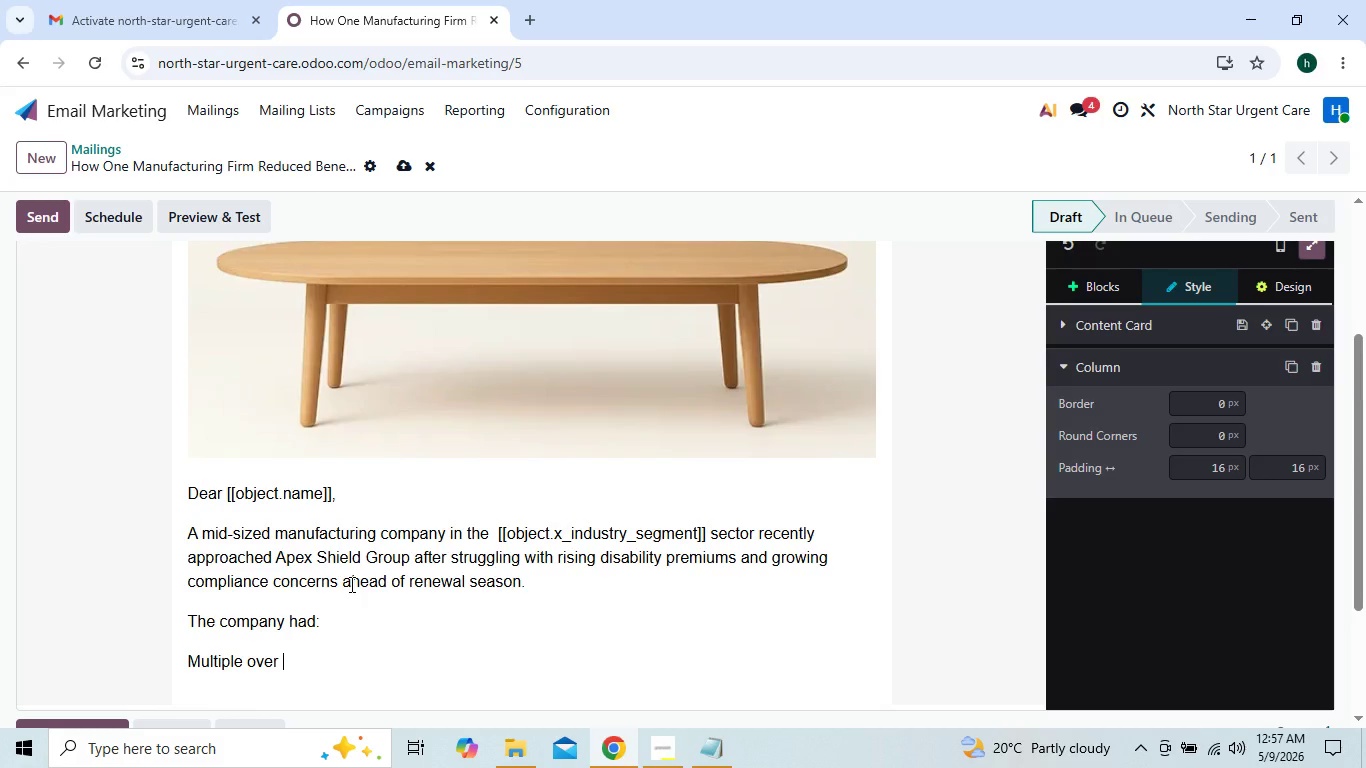 
wait(6.03)
 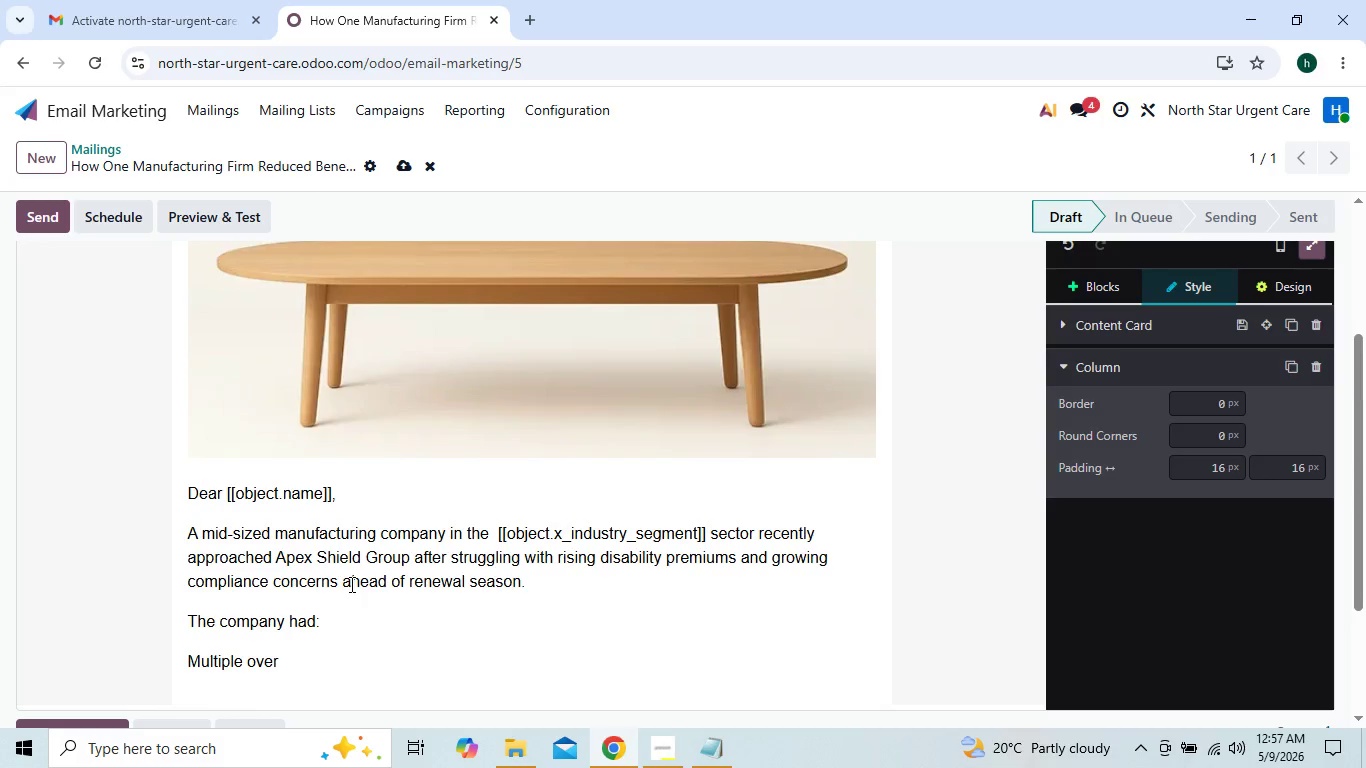 
key(Backspace)
 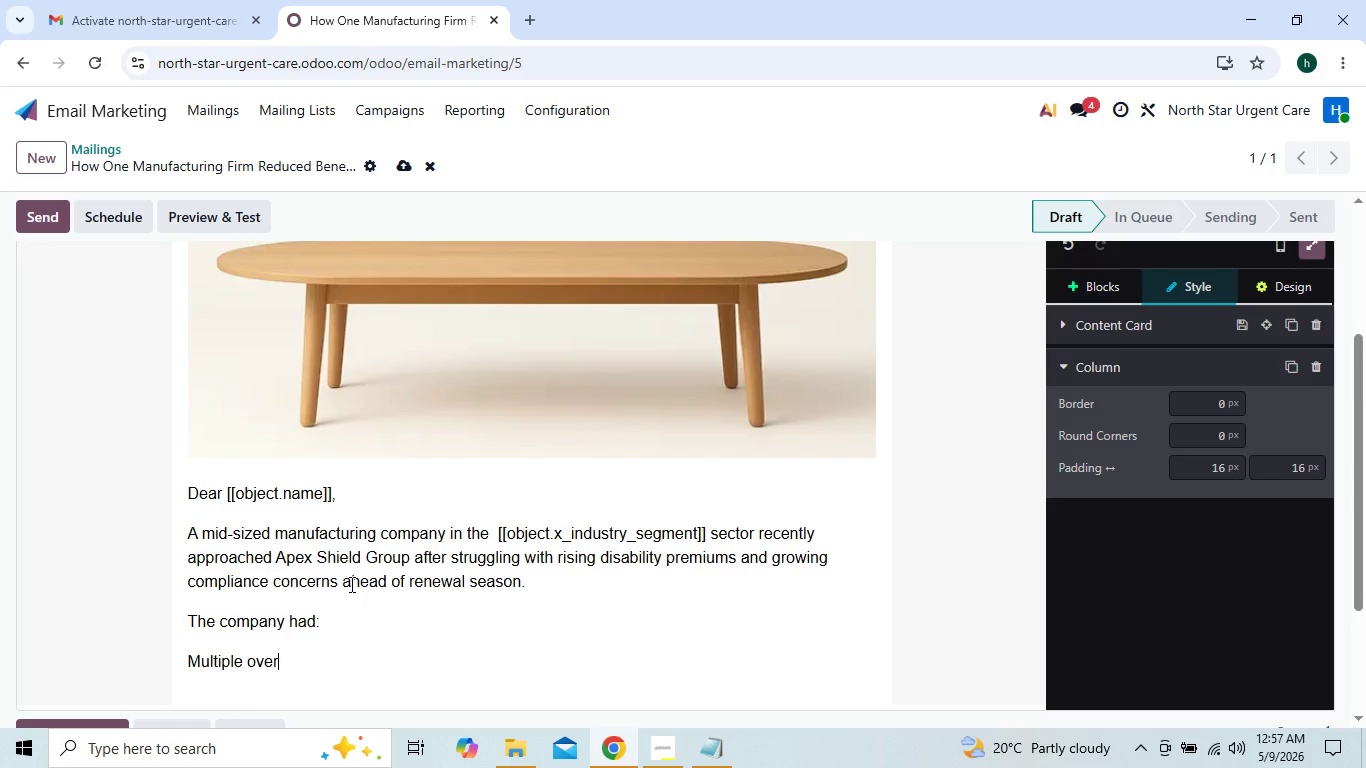 
type(lapping benefit structures)
 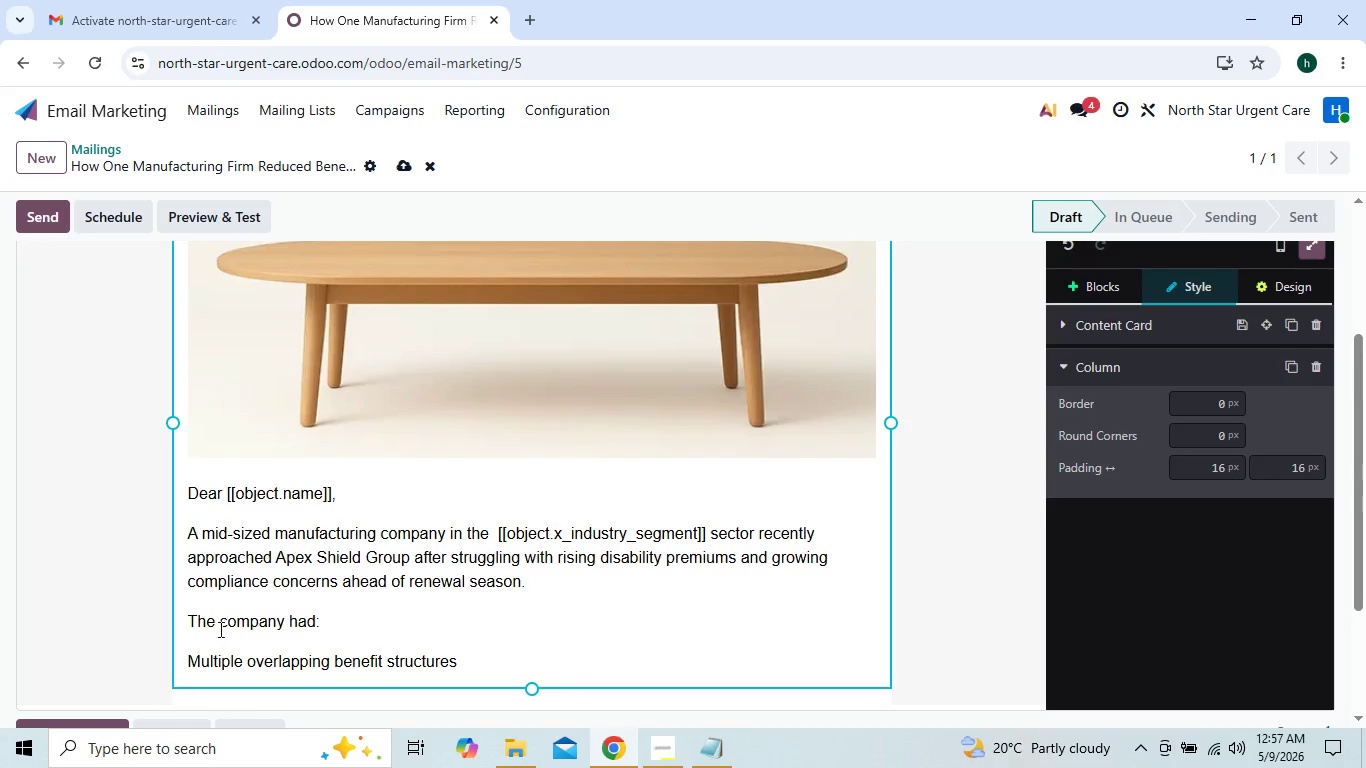 
left_click([185, 662])
 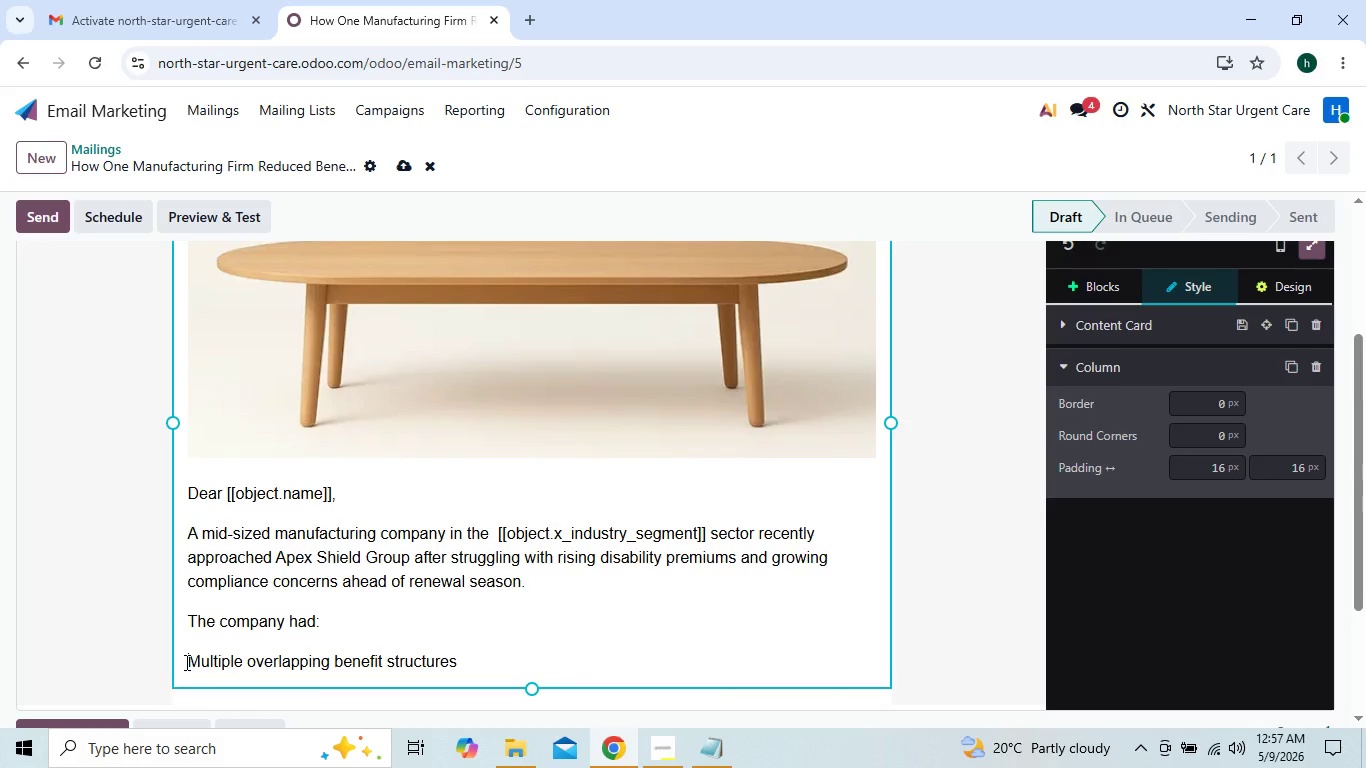 
type(/bu)
key(Backspace)
key(Backspace)
key(Backspace)
key(Backspace)
 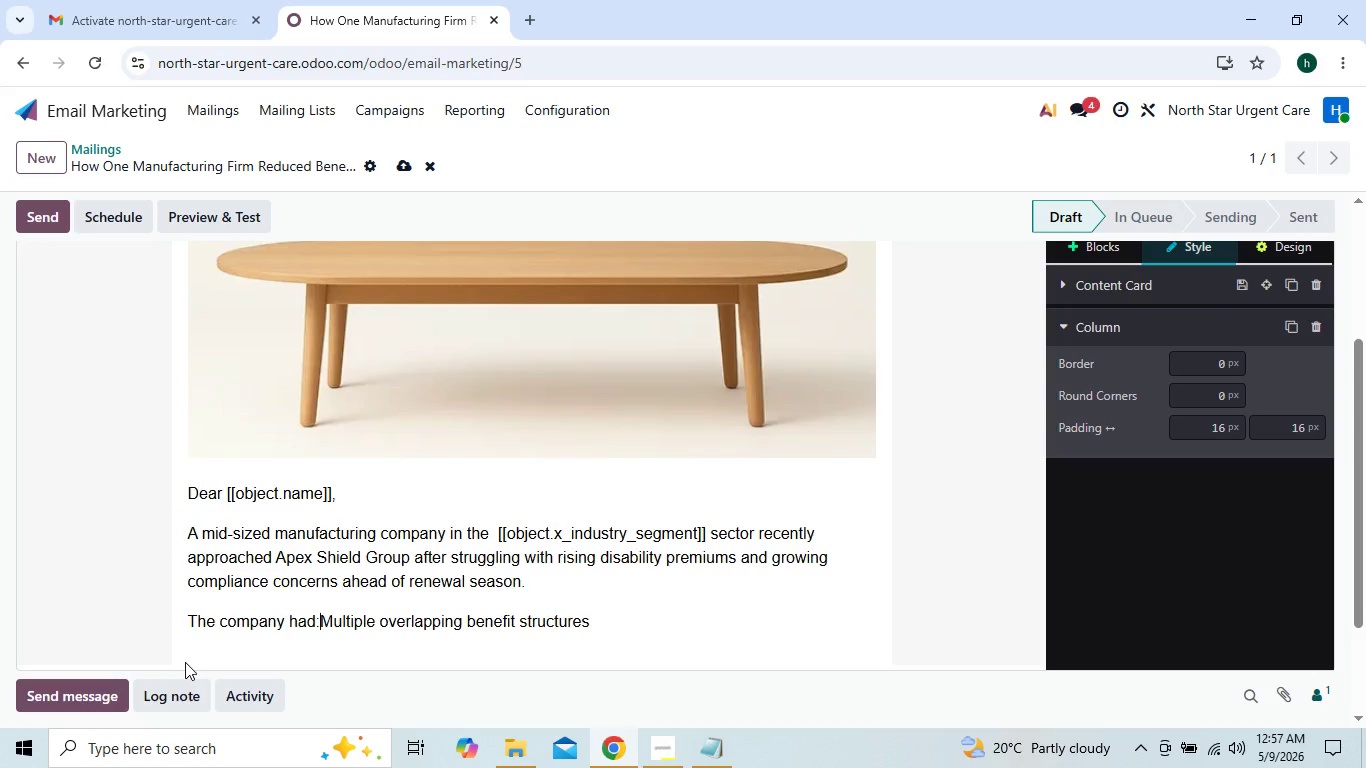 
key(Enter)
 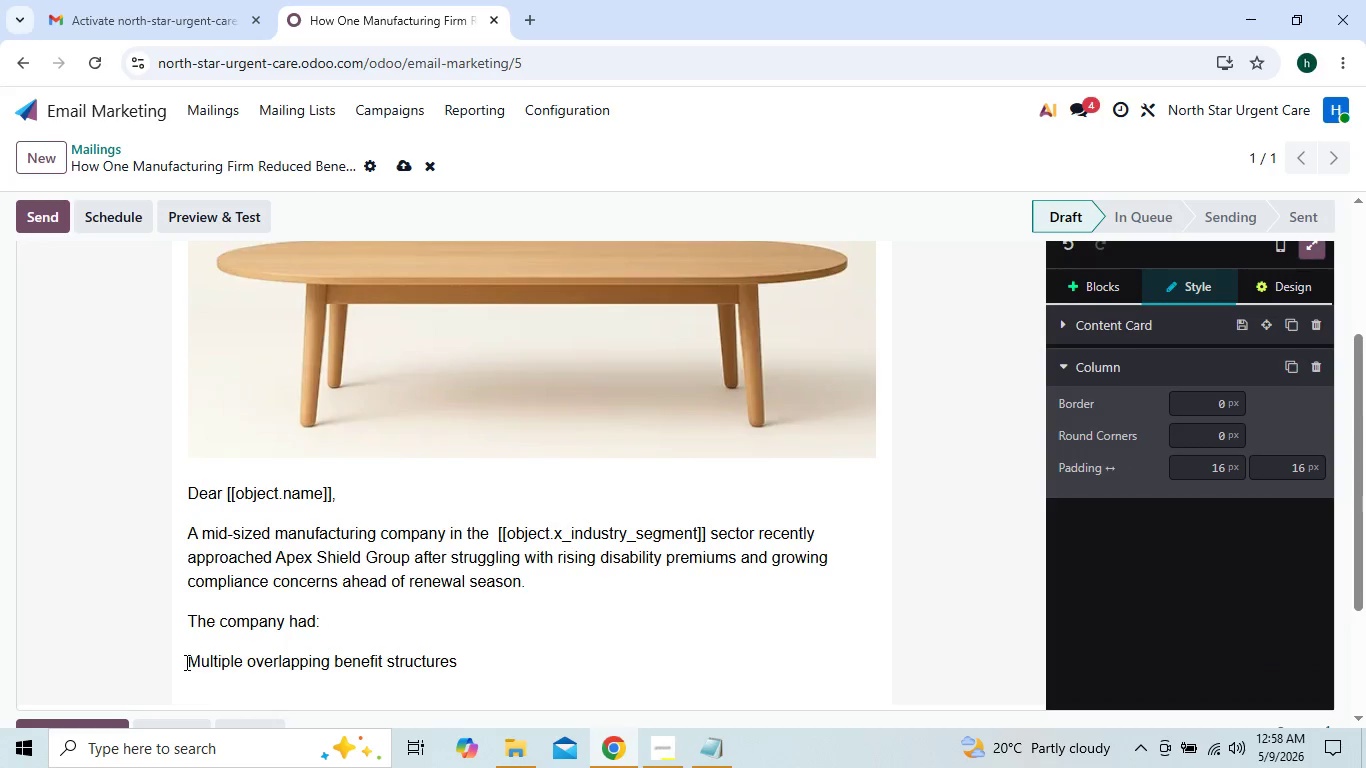 
key(Slash)
 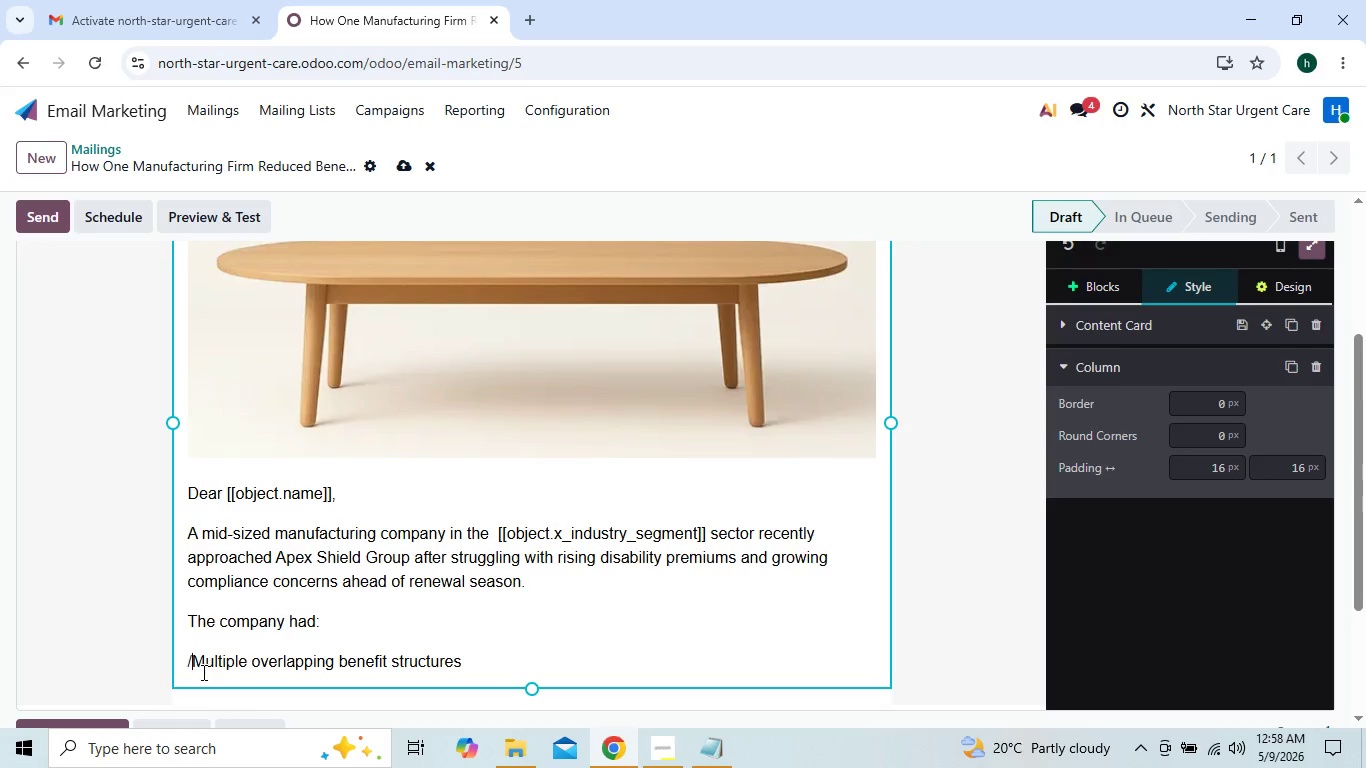 
key(Space)
 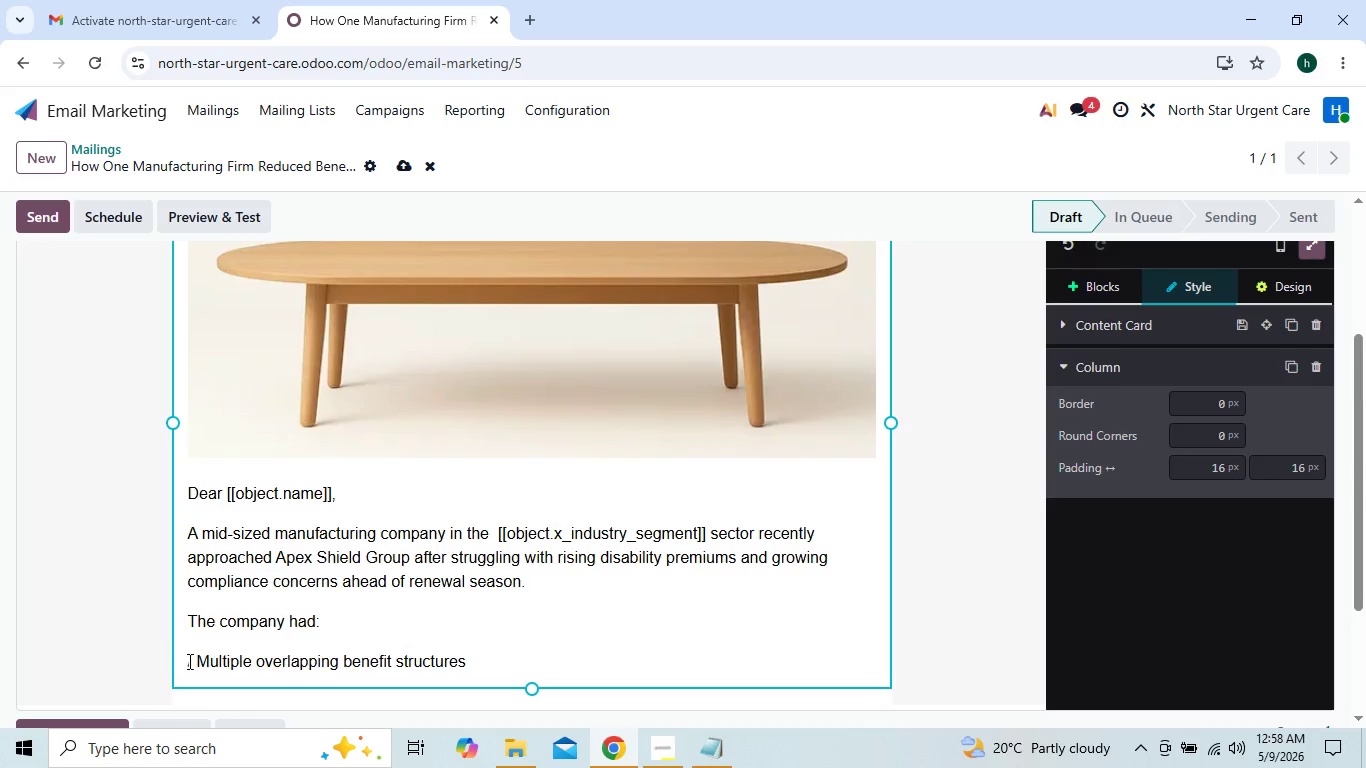 
left_click([190, 661])
 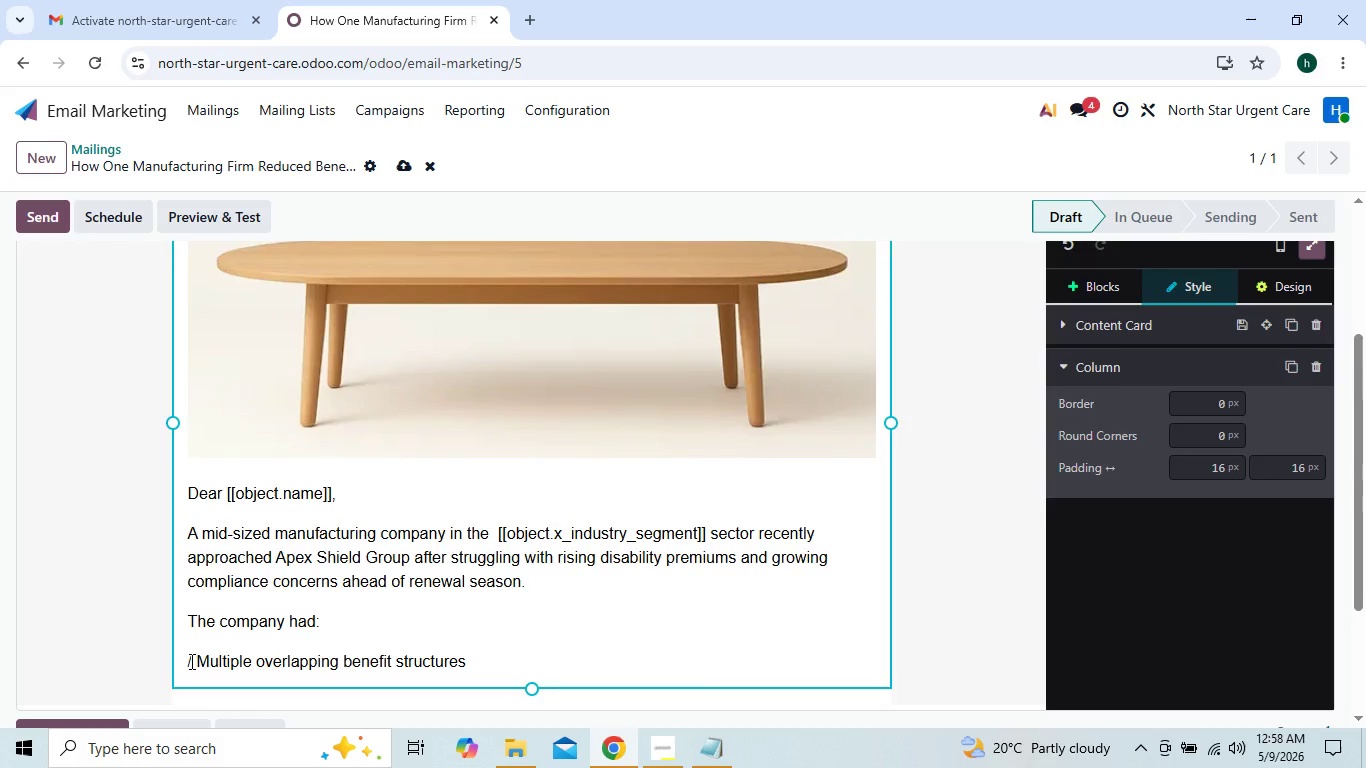 
key(Backspace)
 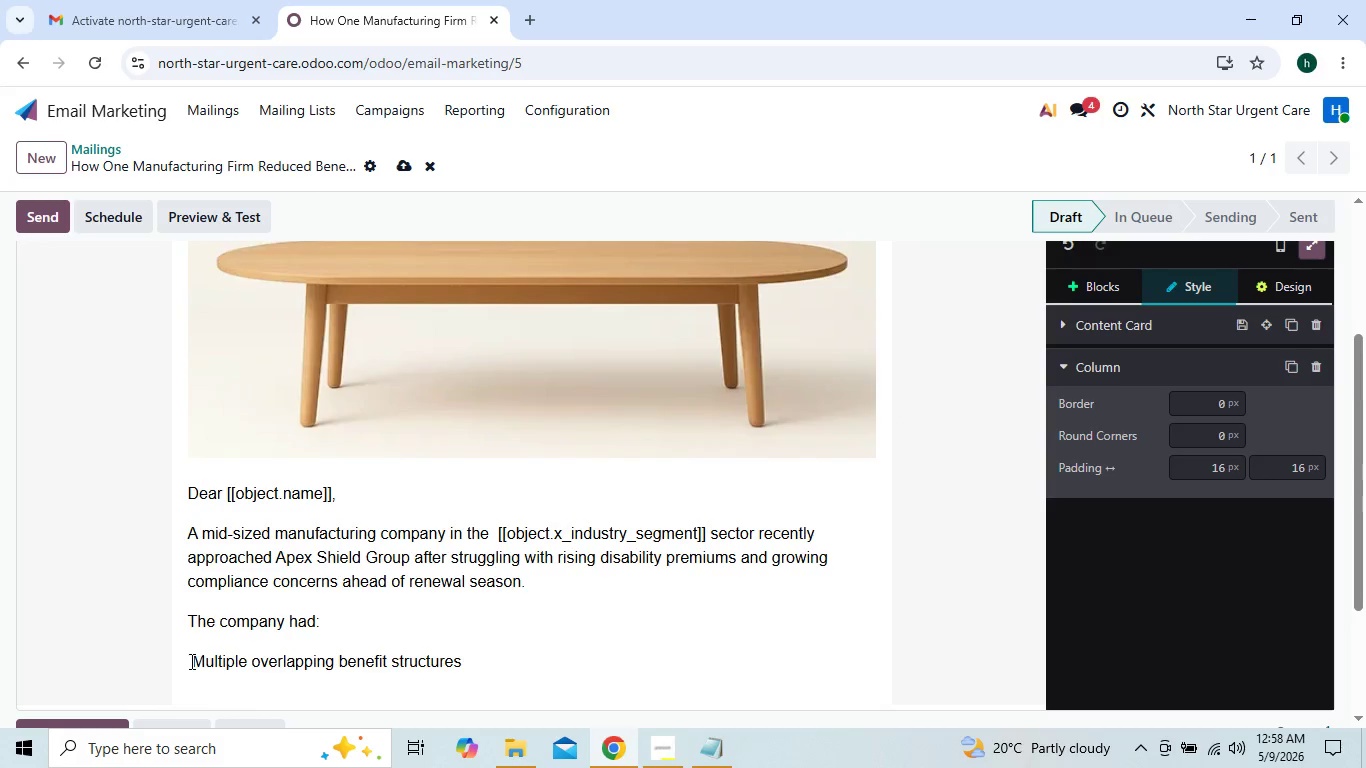 
key(Slash)
 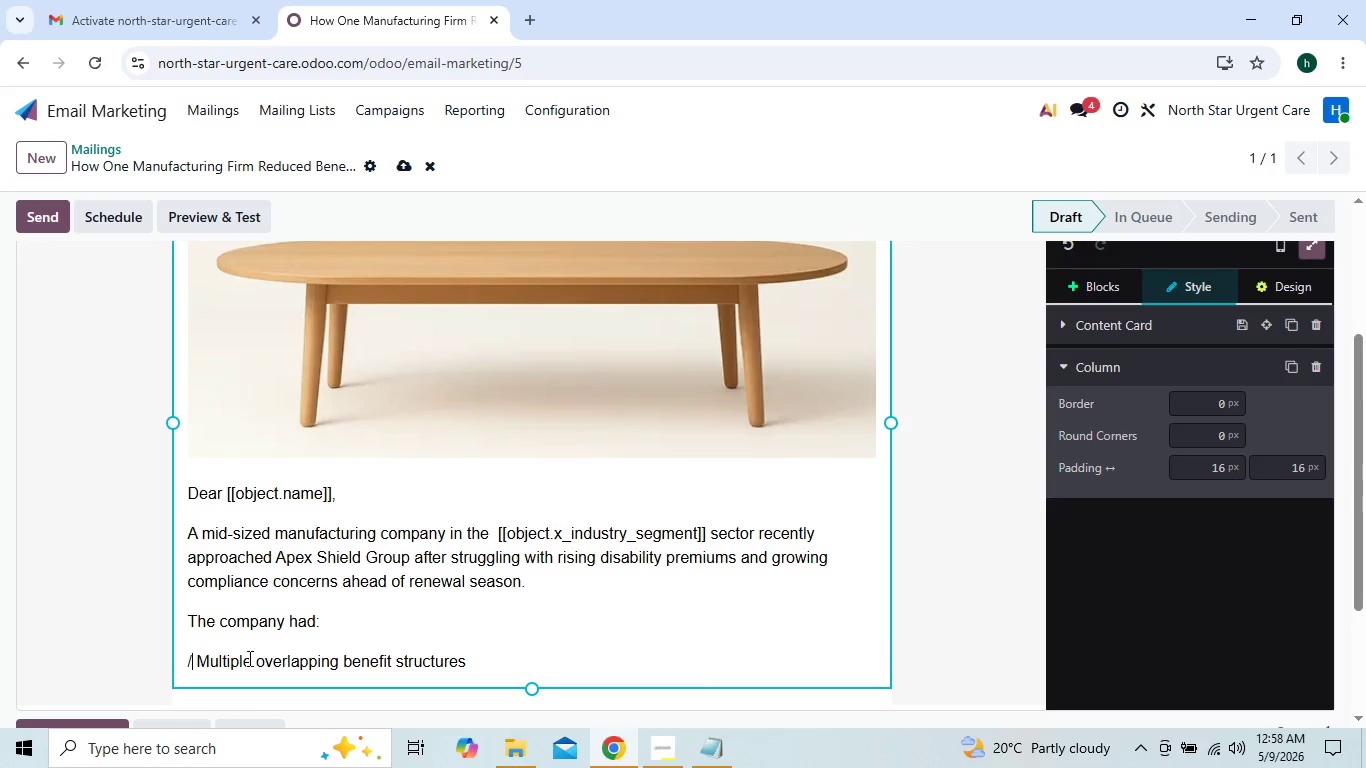 
wait(5.73)
 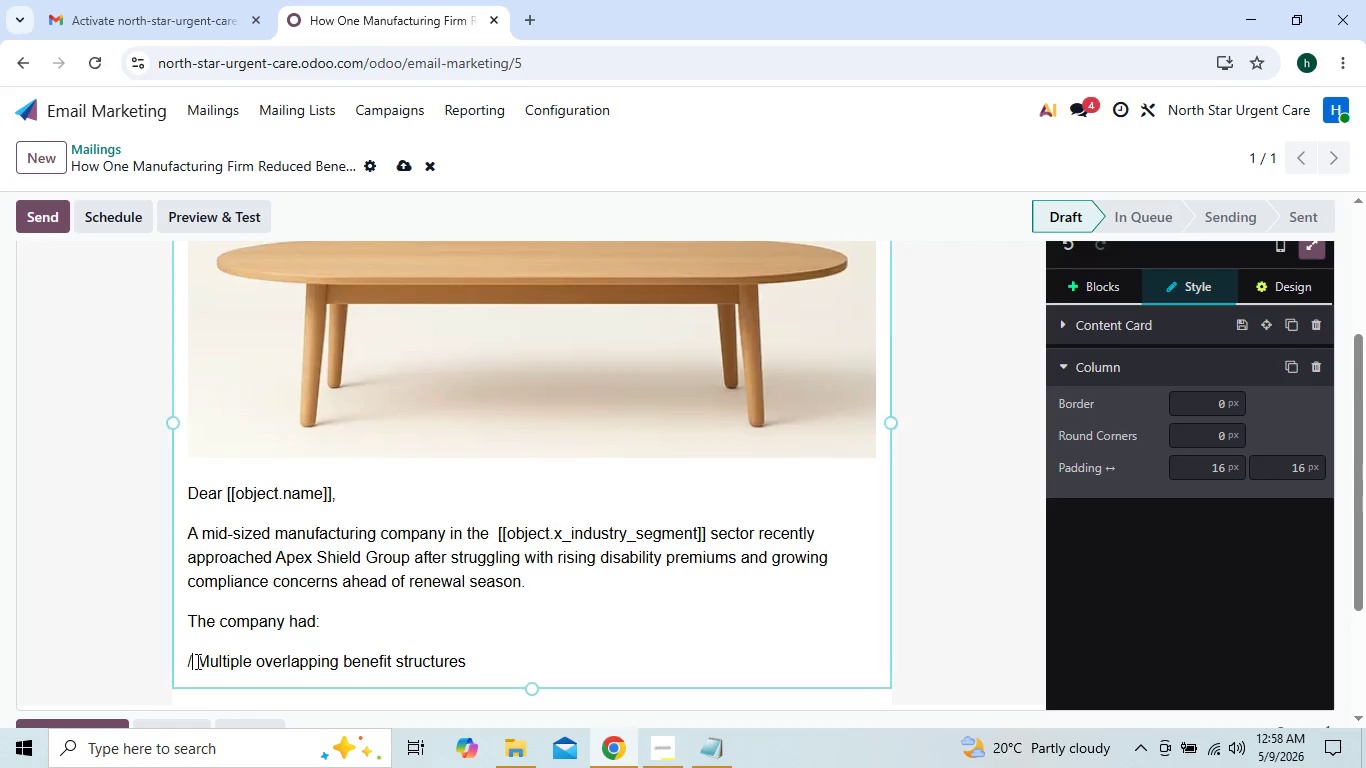 
left_click([197, 658])
 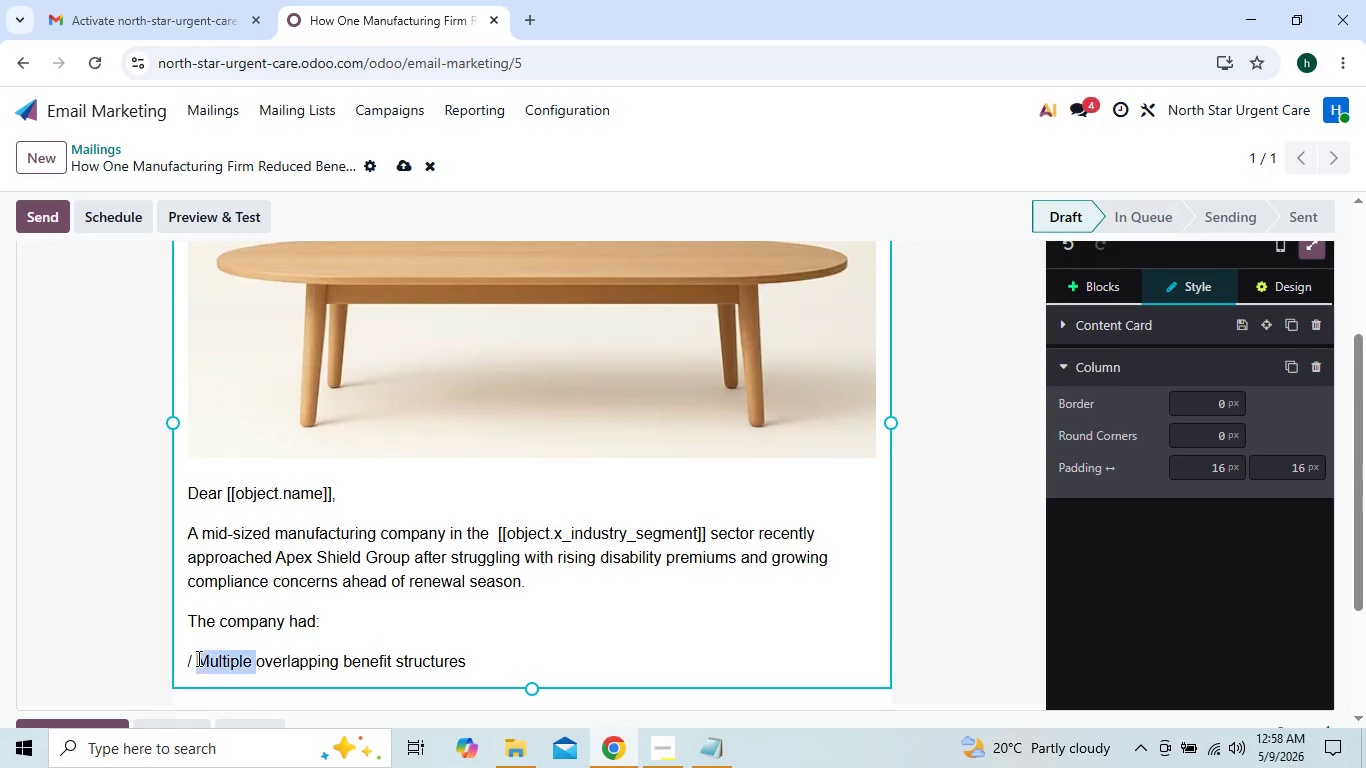 
left_click_drag(start_coordinate=[197, 658], to_coordinate=[446, 654])
 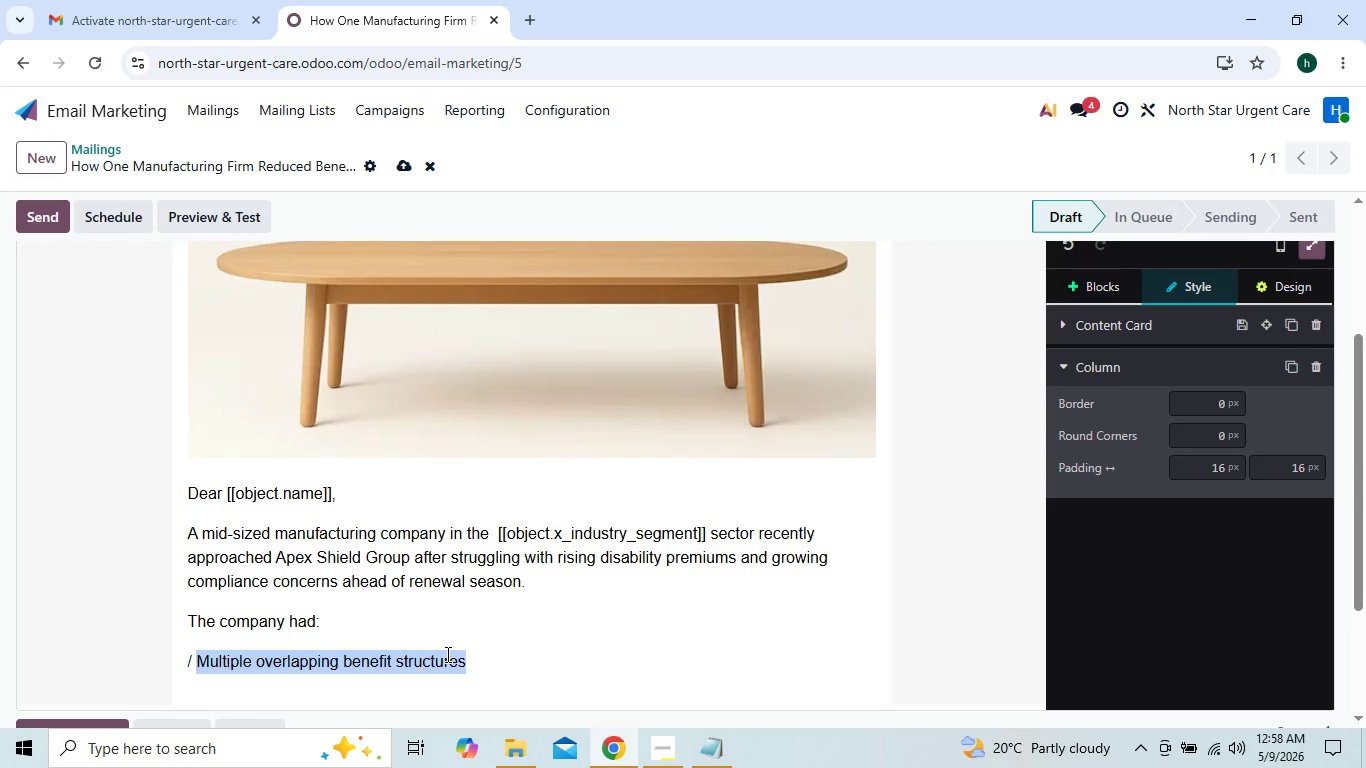 
key(Control+X)
 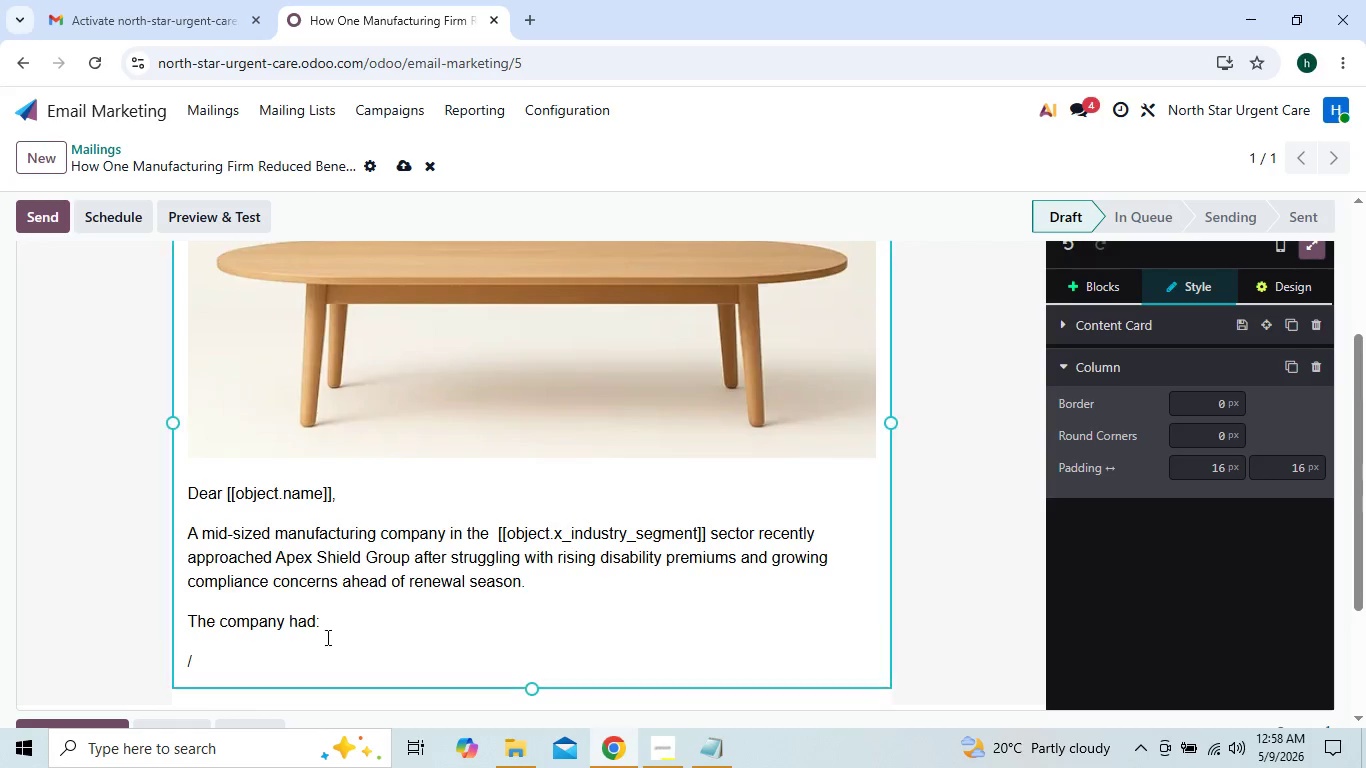 
left_click([323, 637])
 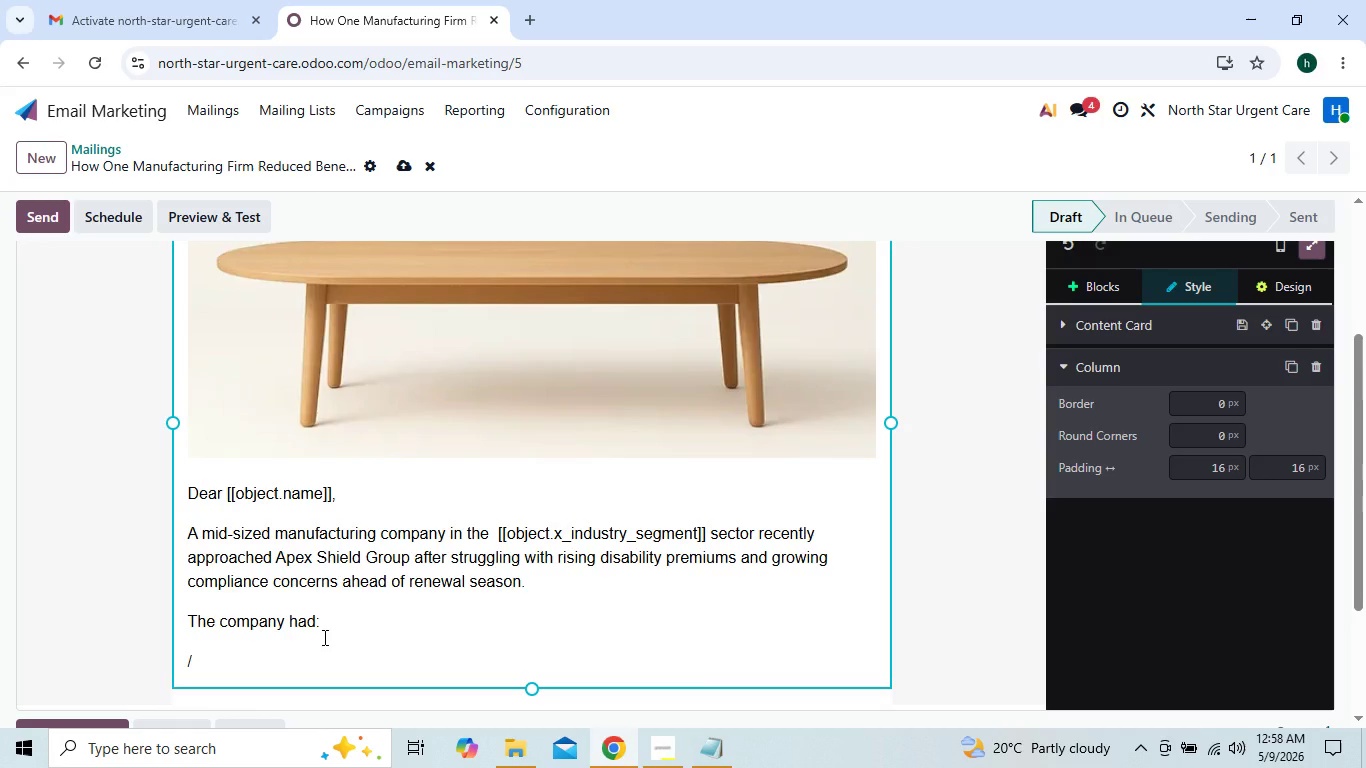 
key(Backspace)
 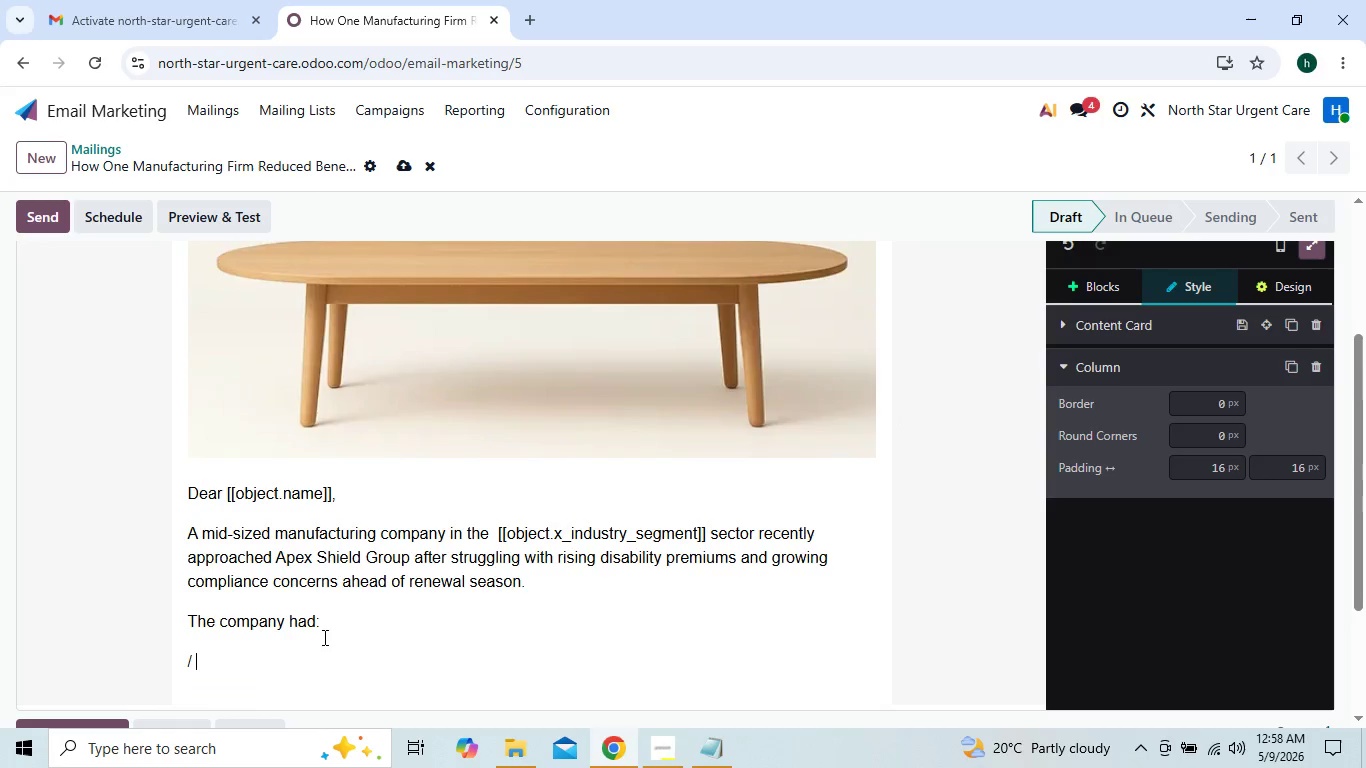 
key(Backspace)
 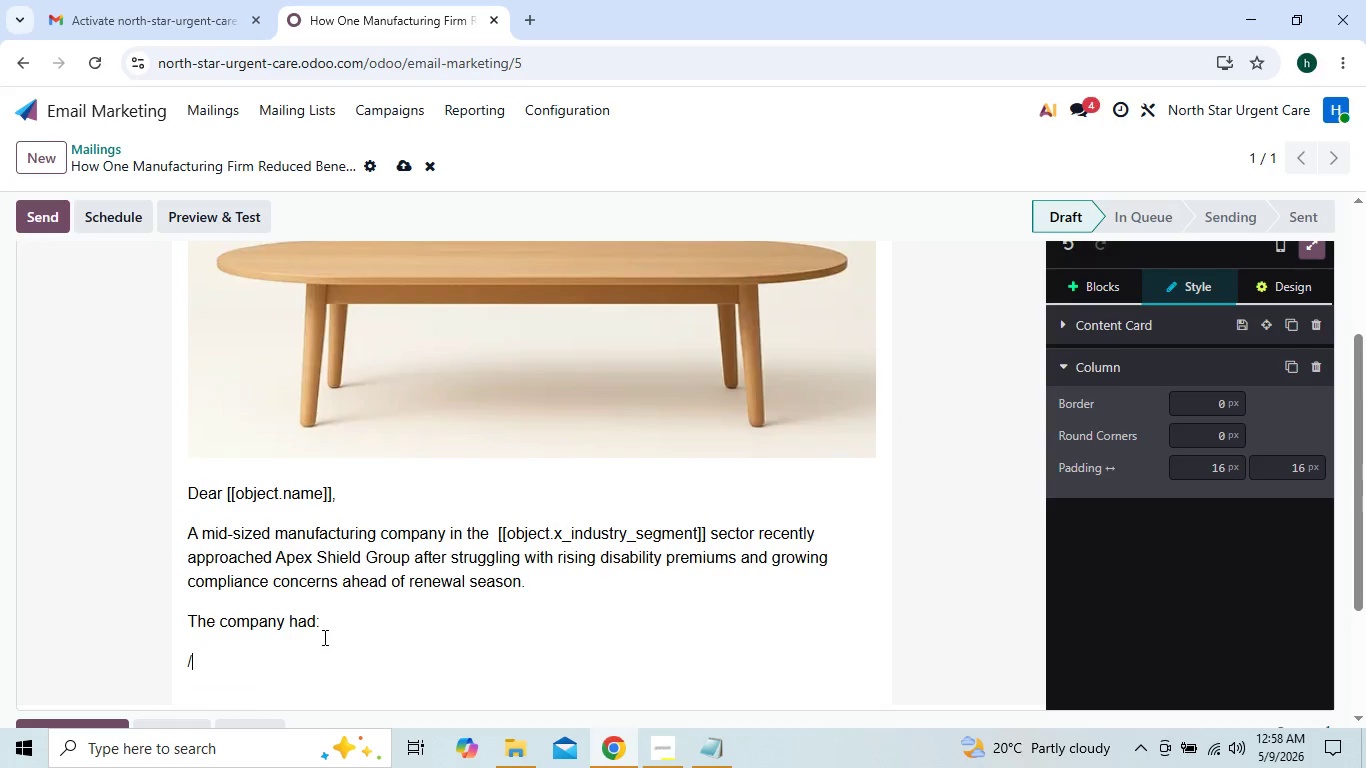 
key(Backspace)
 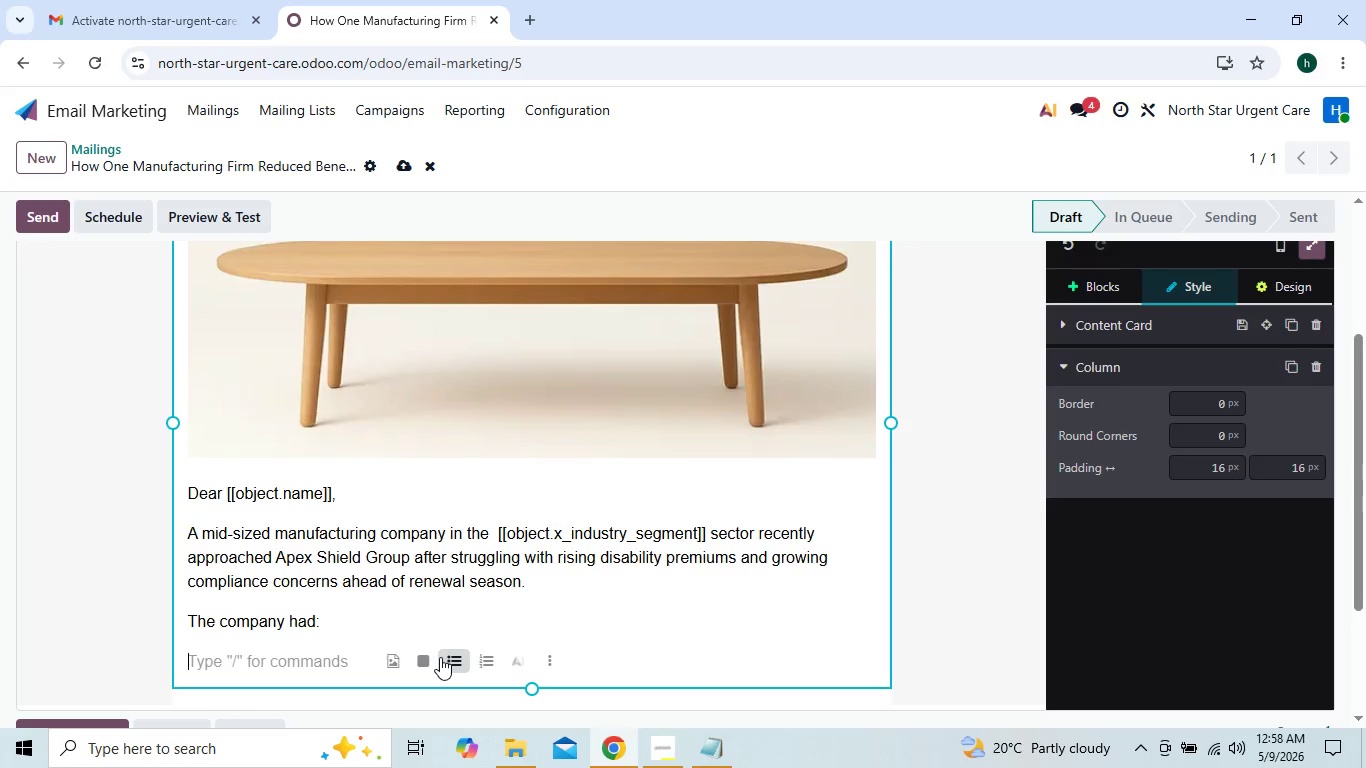 
left_click([448, 658])
 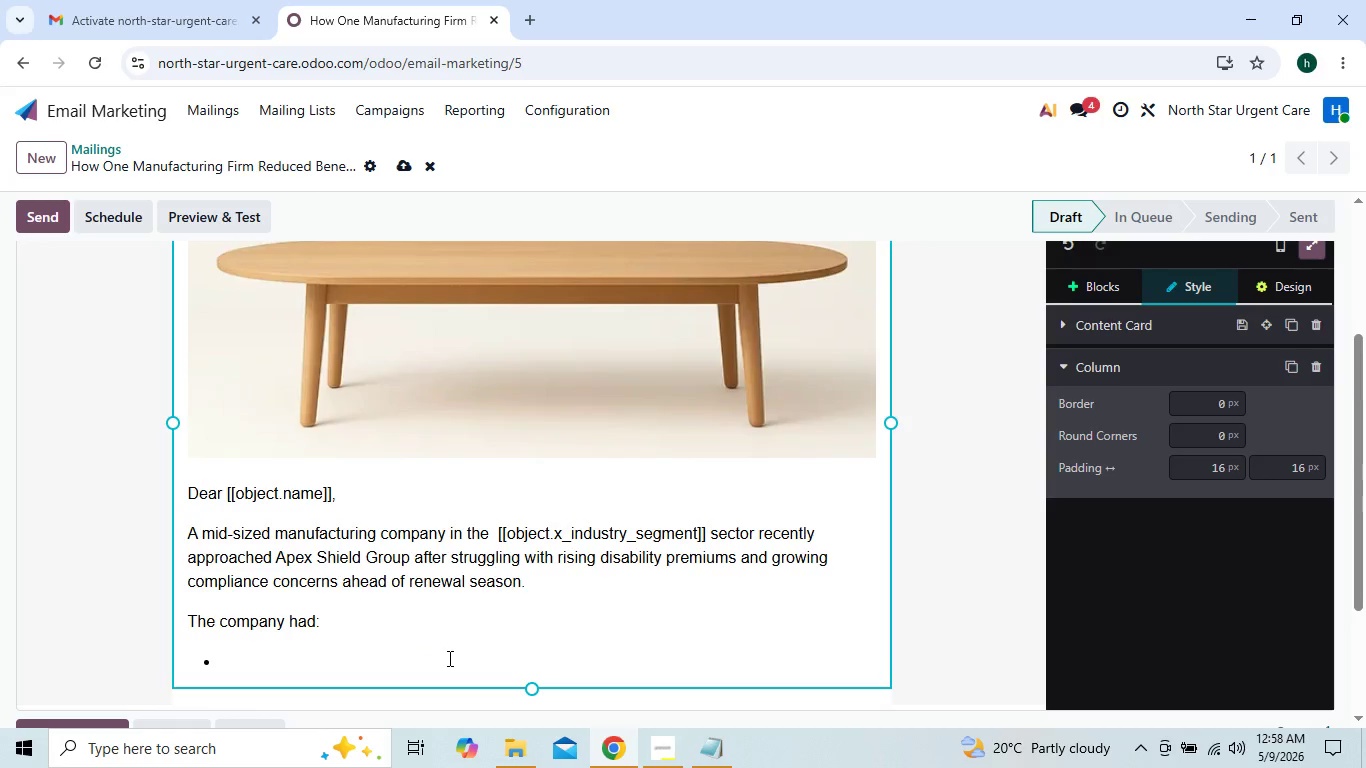 
key(Control+V)
 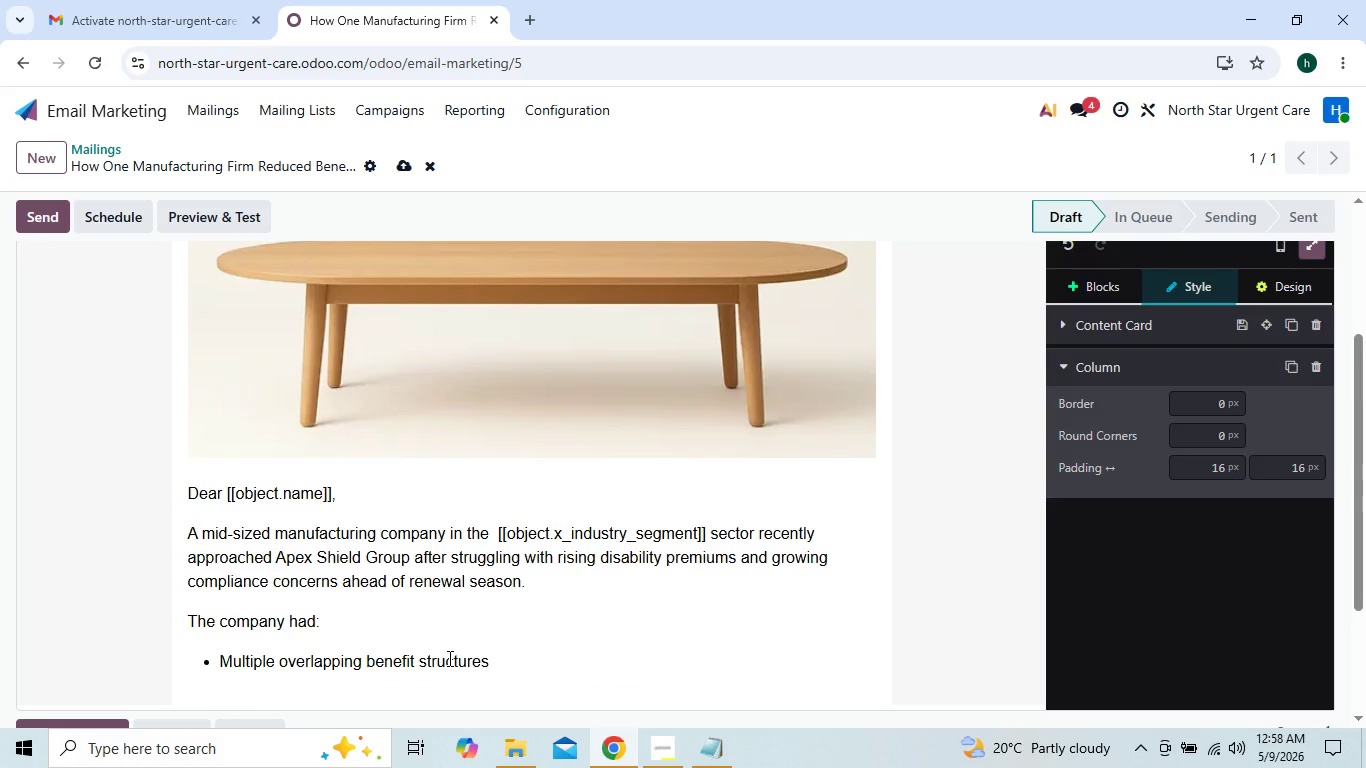 
key(Enter)
 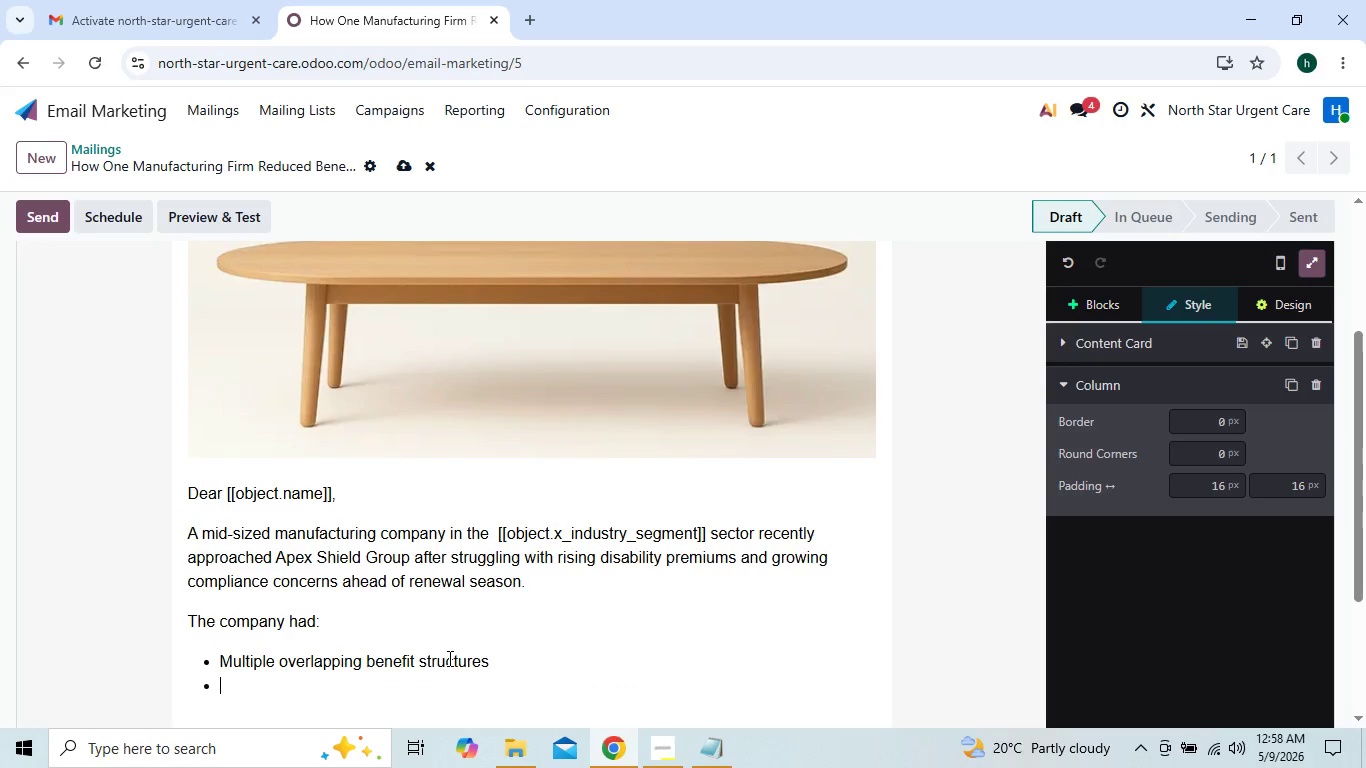 
type(Rising em)
 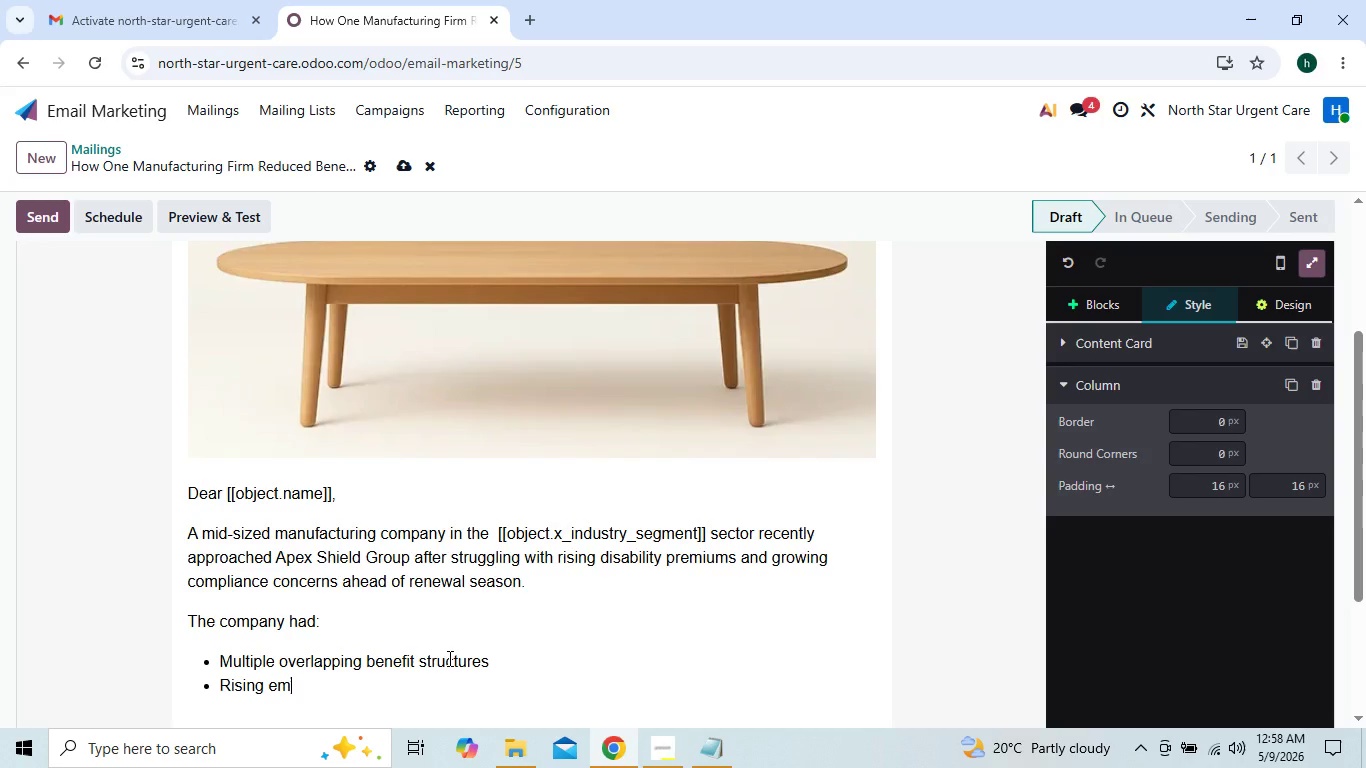 
type(ployee claim expo)
 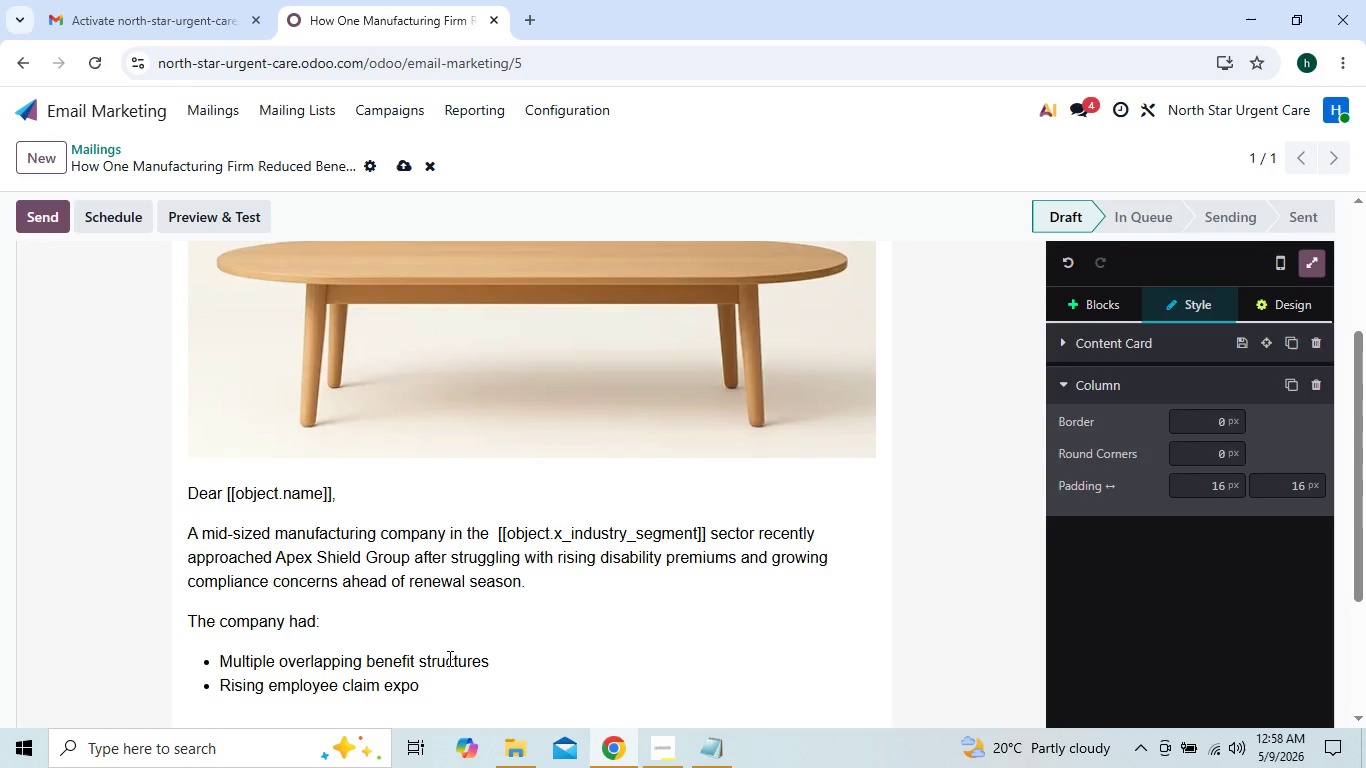 
type(sure )
 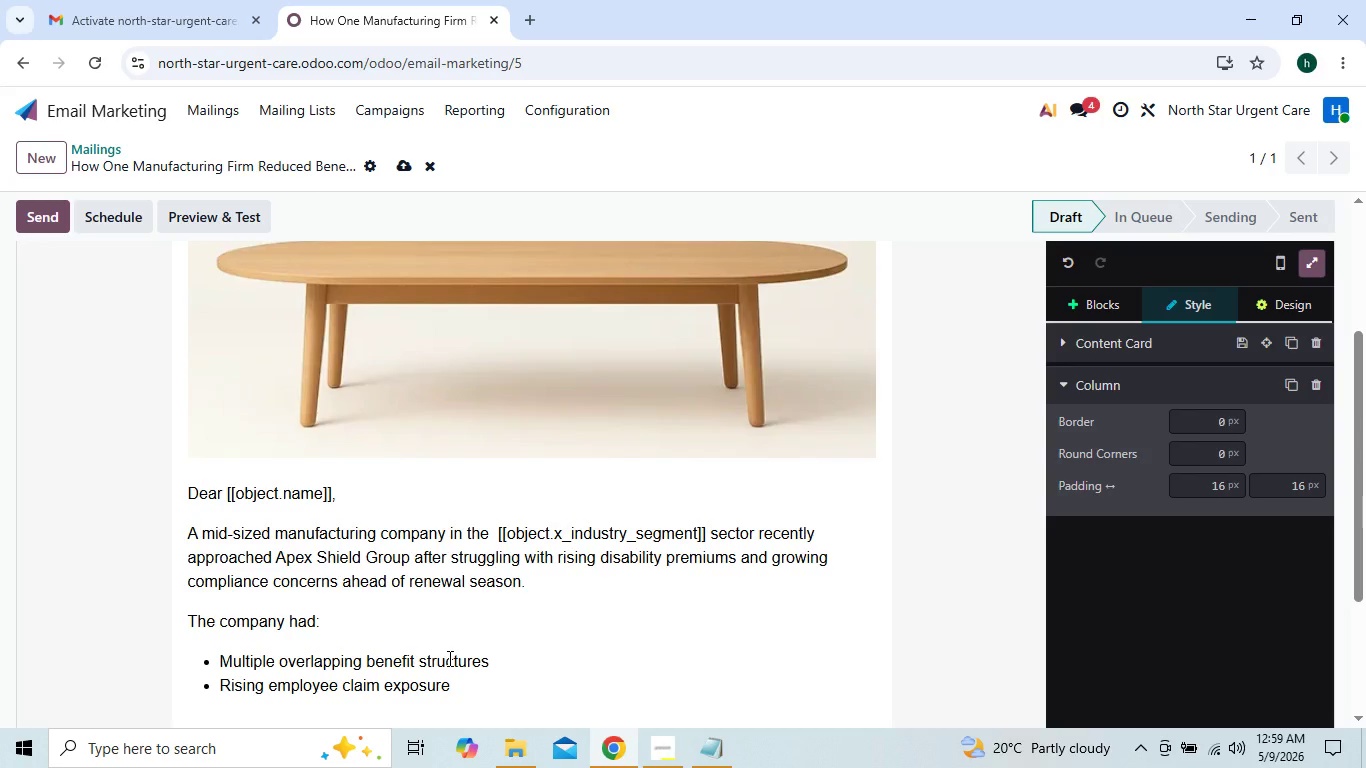 
key(Enter)
 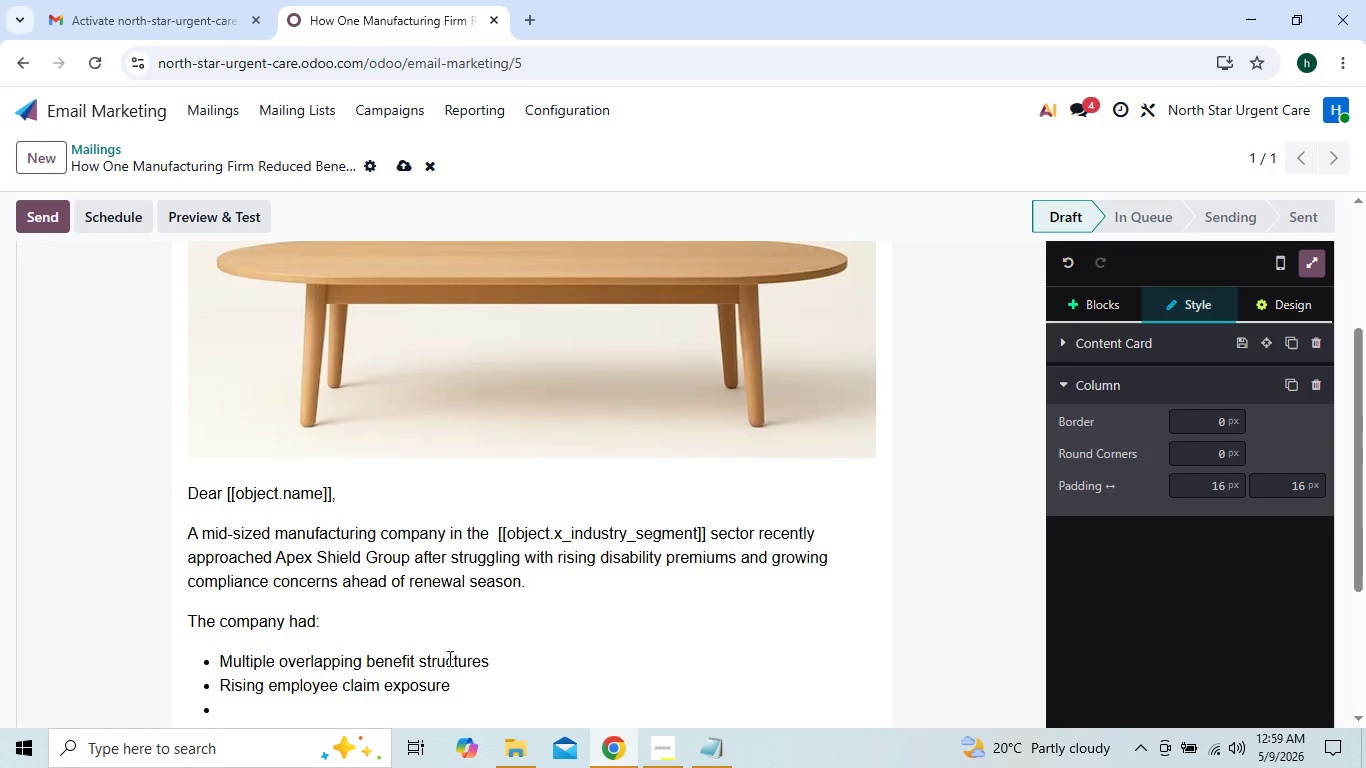 
type(Limited b)
key(Backspace)
type(visib)
 